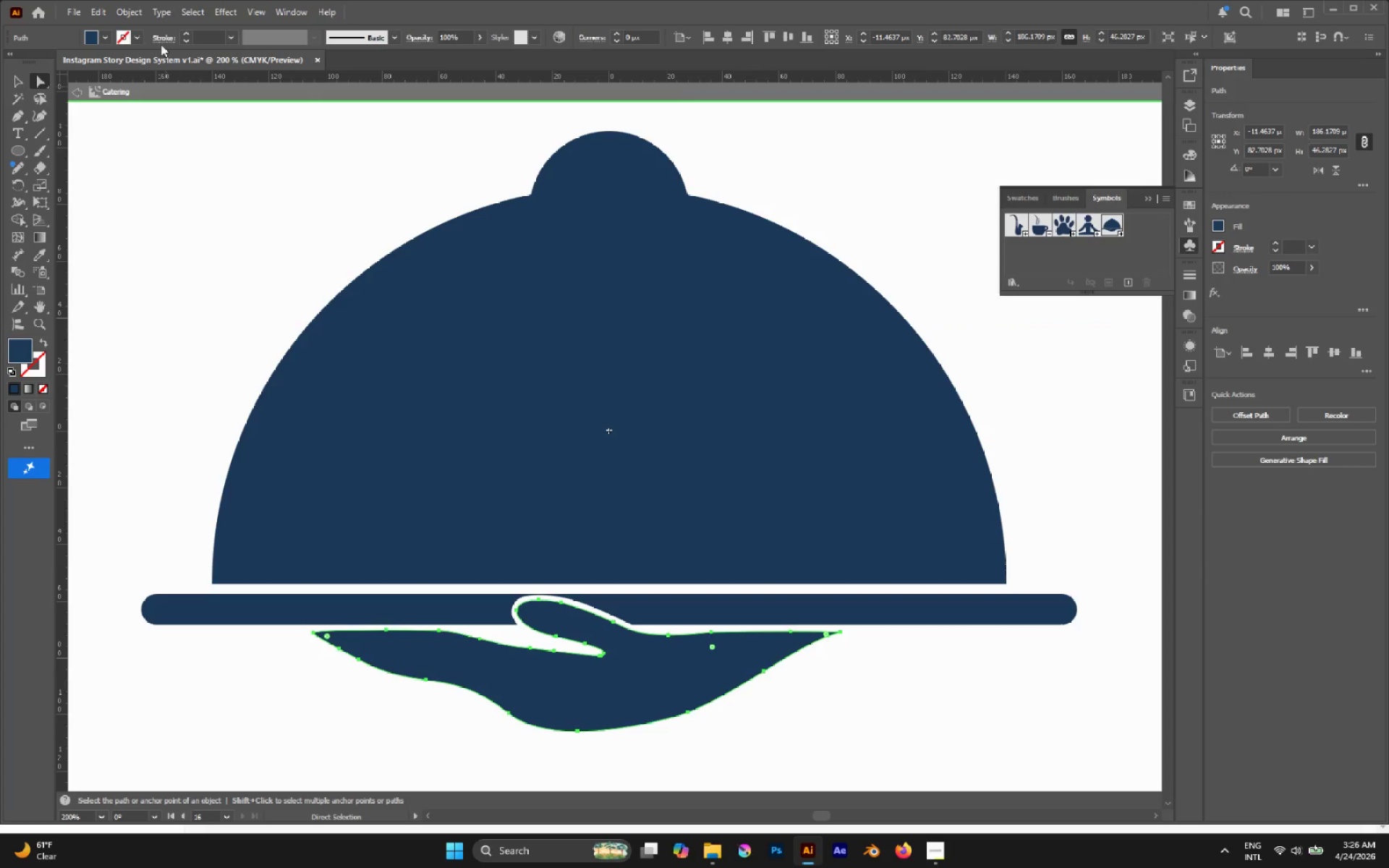 
left_click([135, 7])
 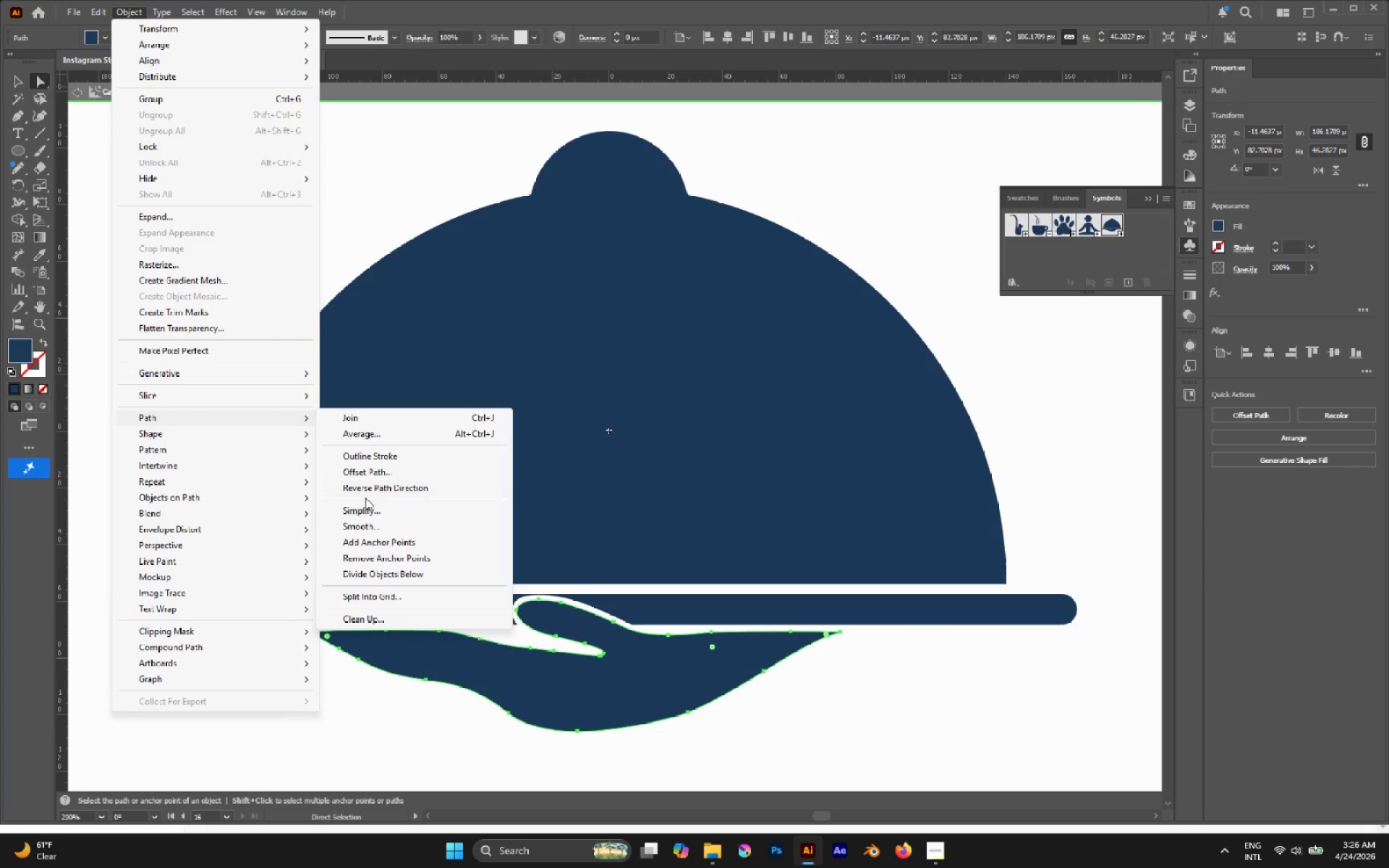 
left_click([366, 479])
 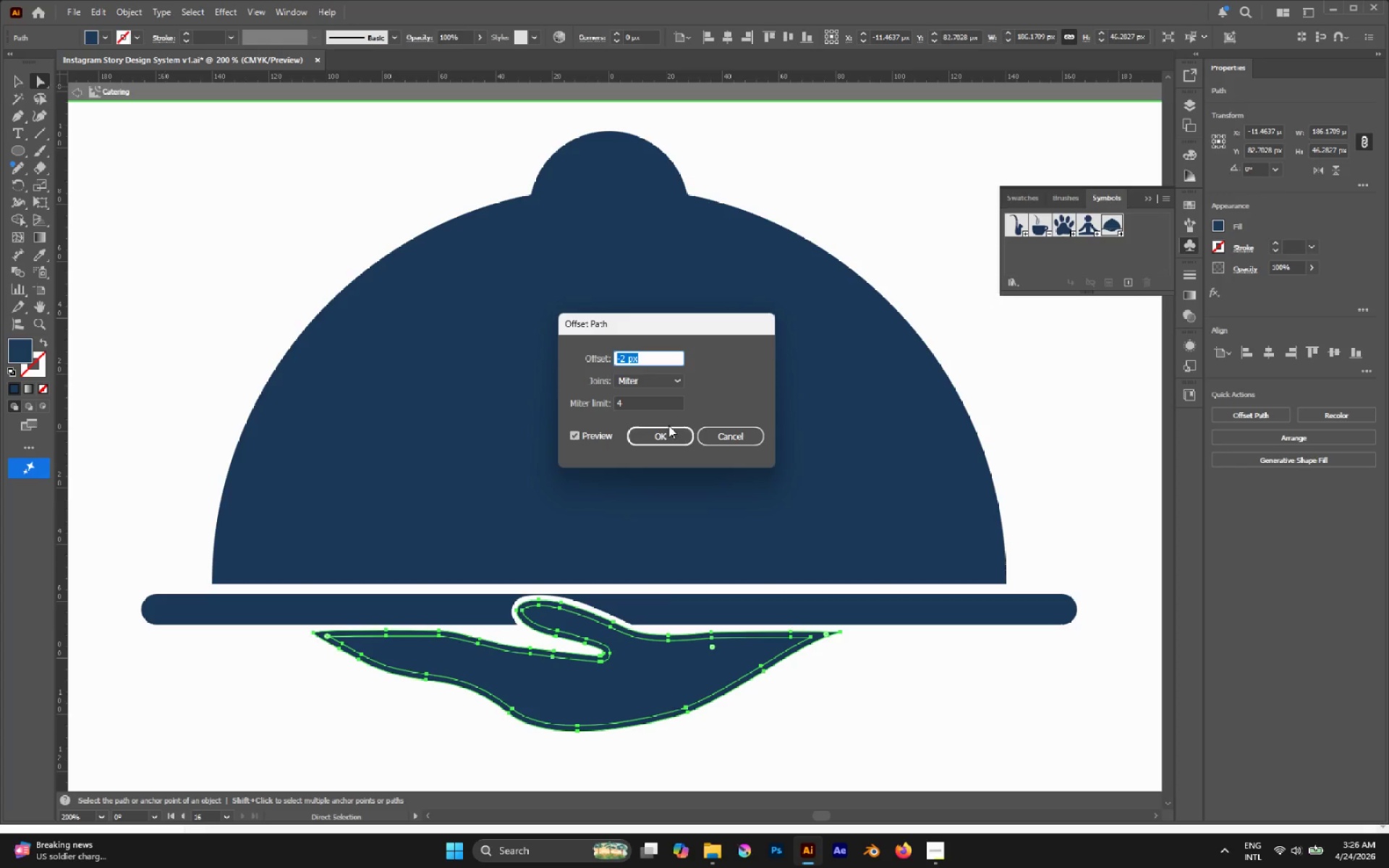 
double_click([666, 435])
 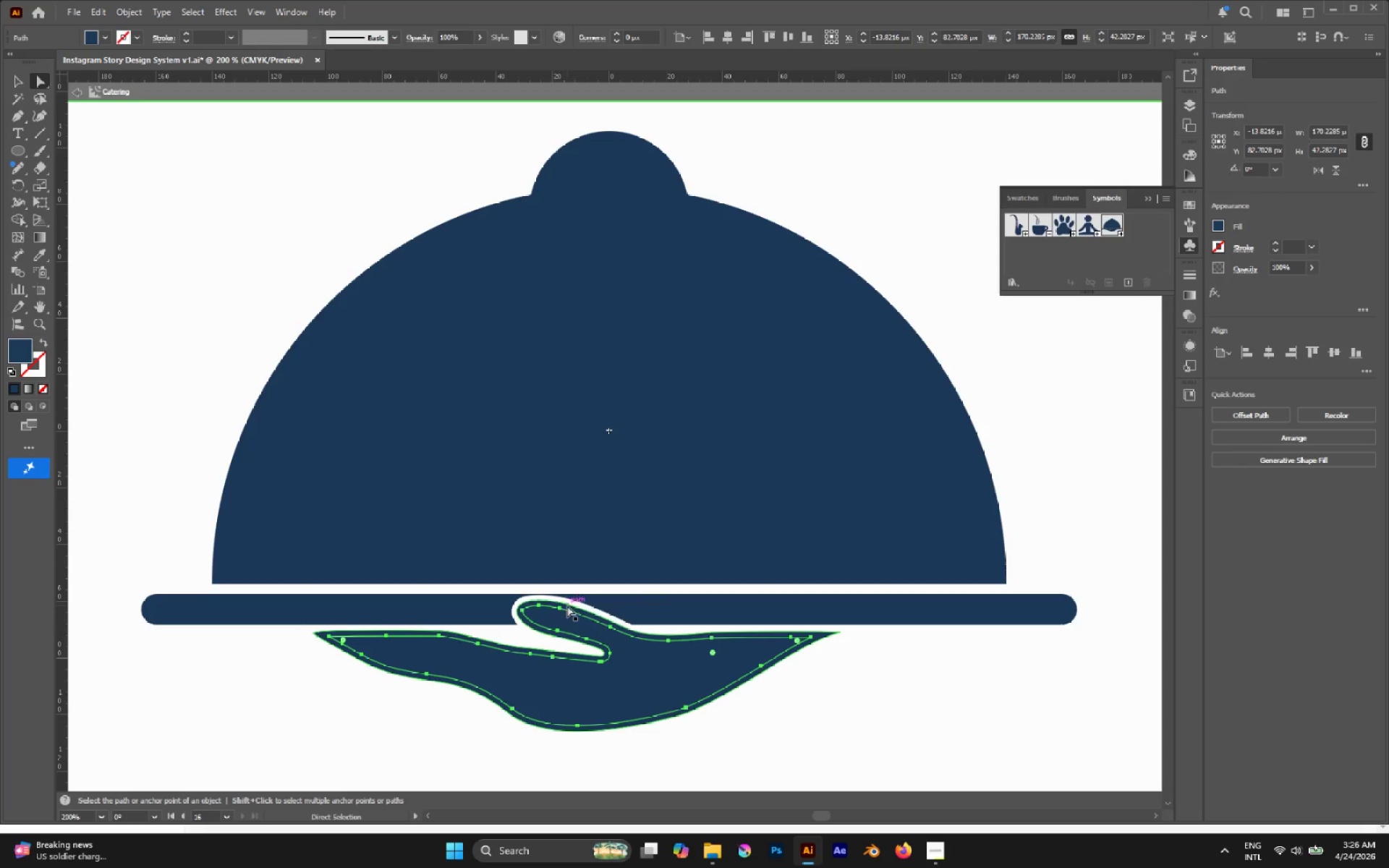 
hold_key(key=AltLeft, duration=1.2)
left_click([568, 603])
 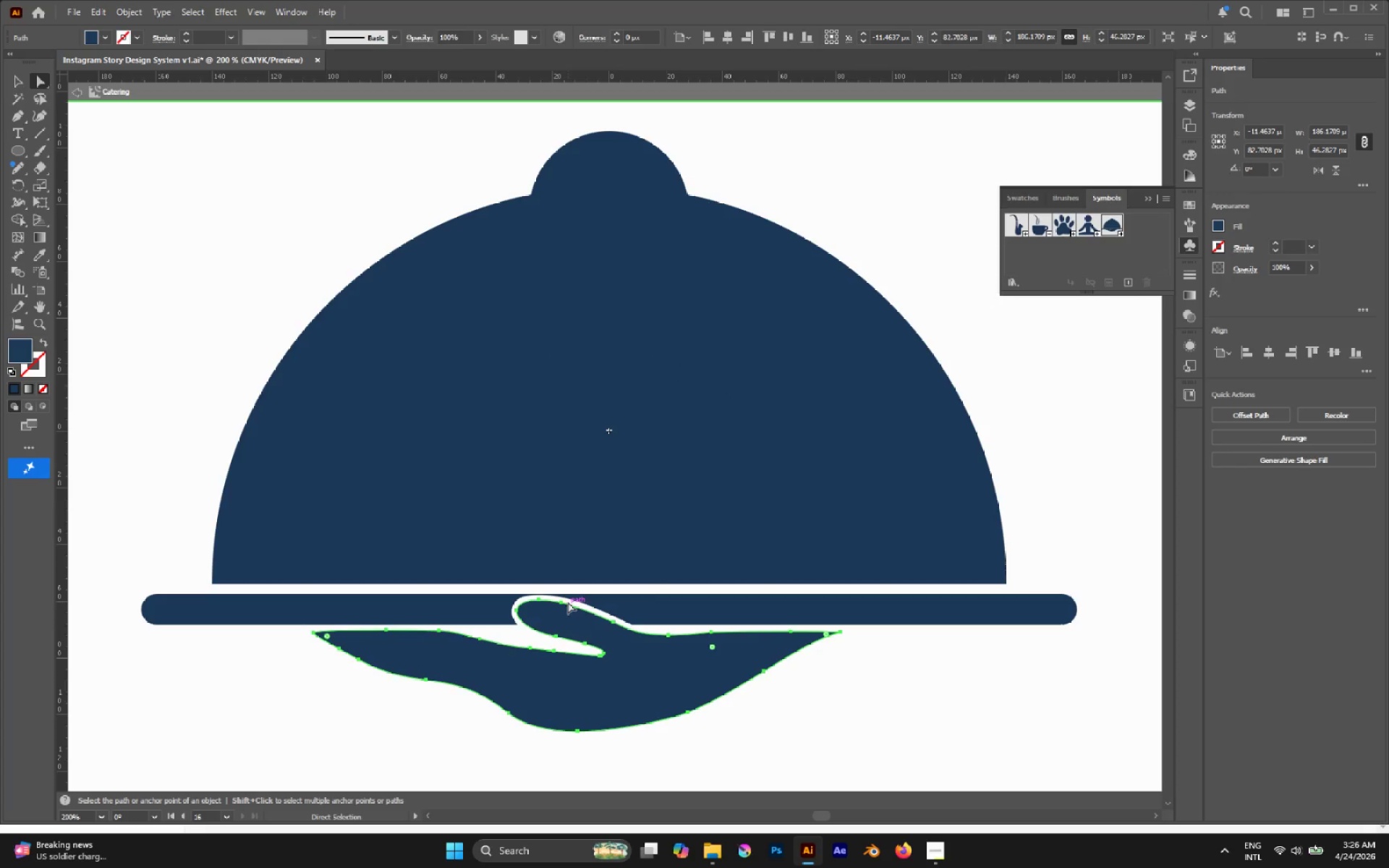 
key(Delete)
 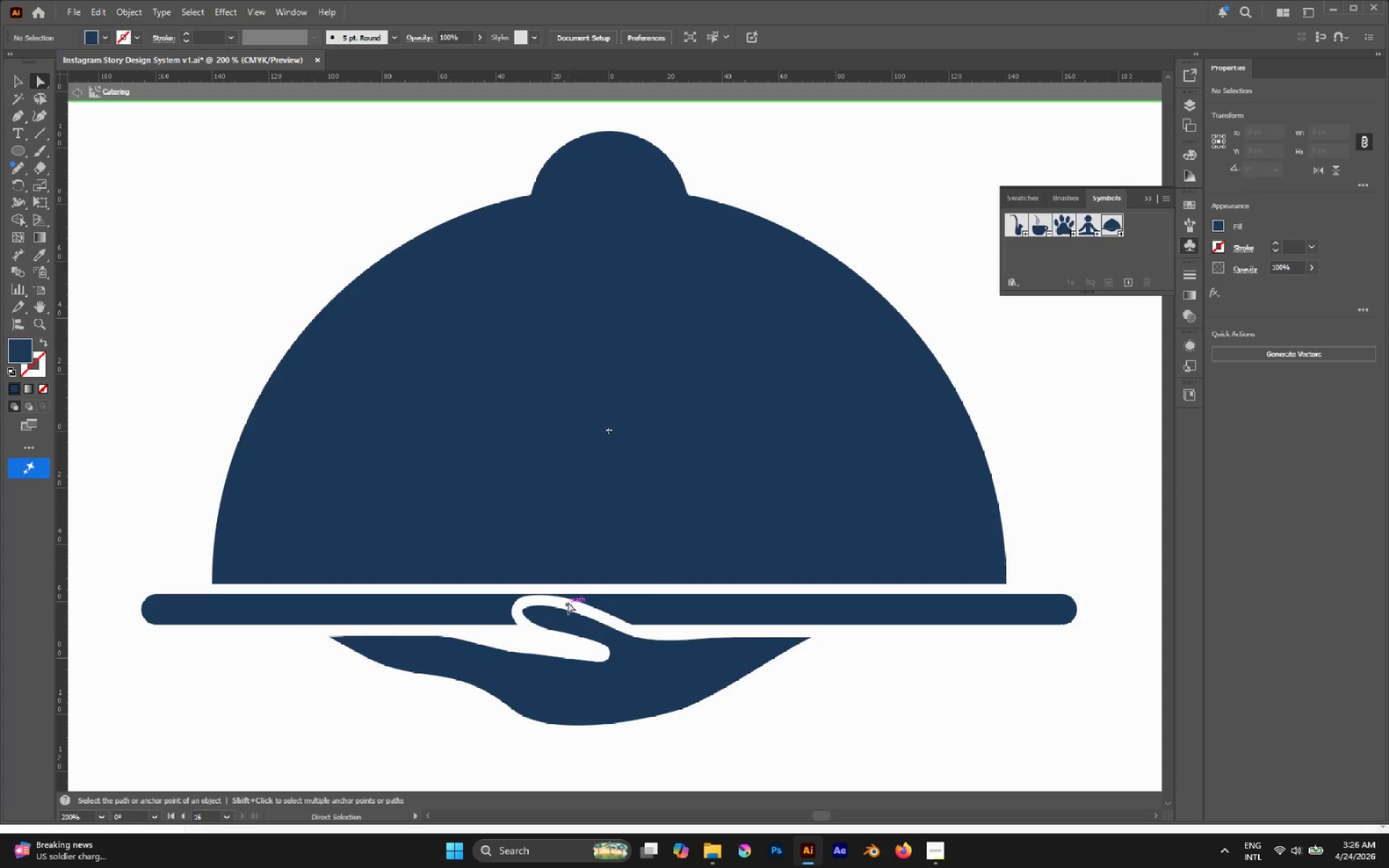 
key(Escape)
 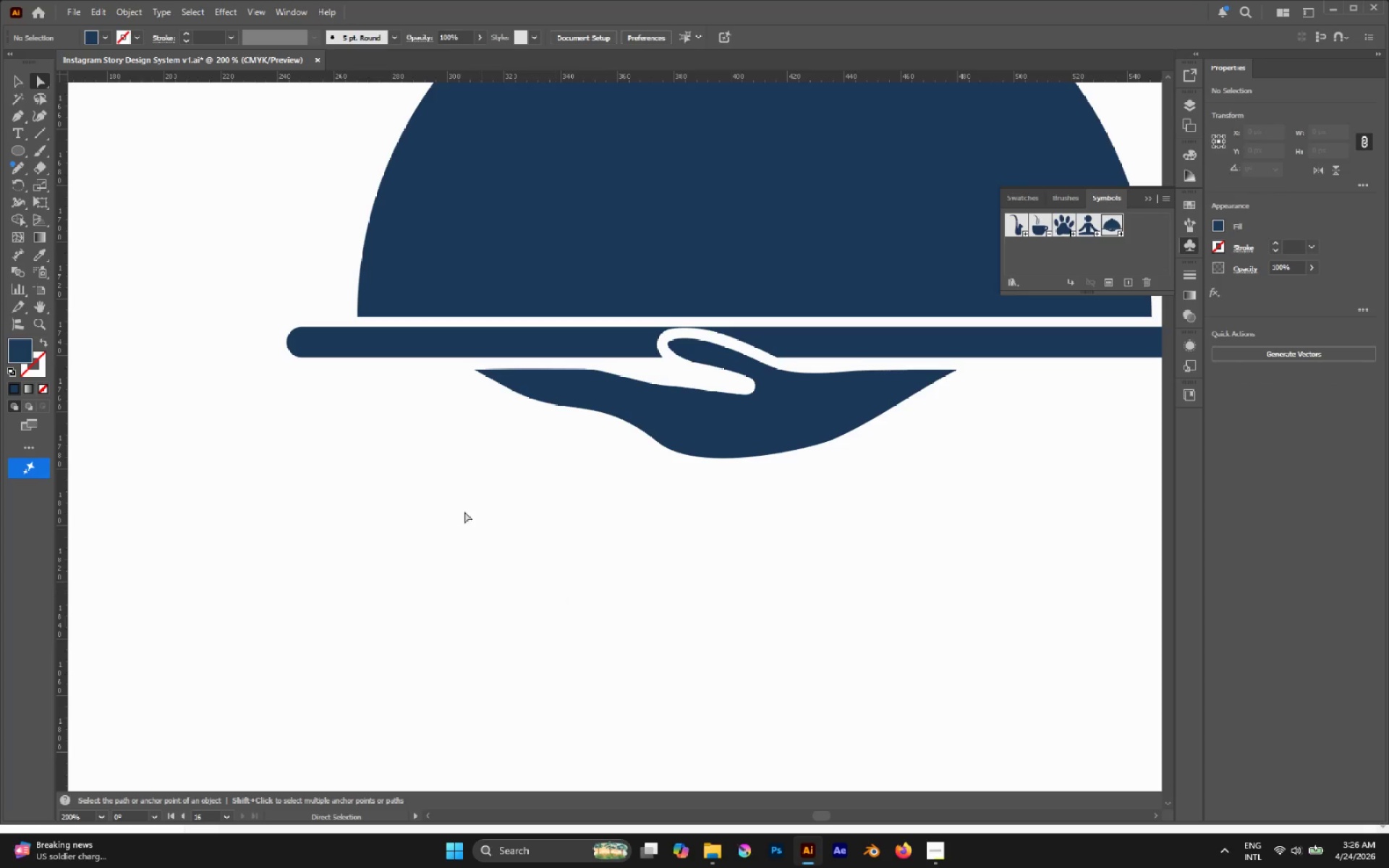 
hold_key(key=AltLeft, duration=1.17)
scroll: coordinate [428, 508], scroll_direction: down, amount: 6.0
 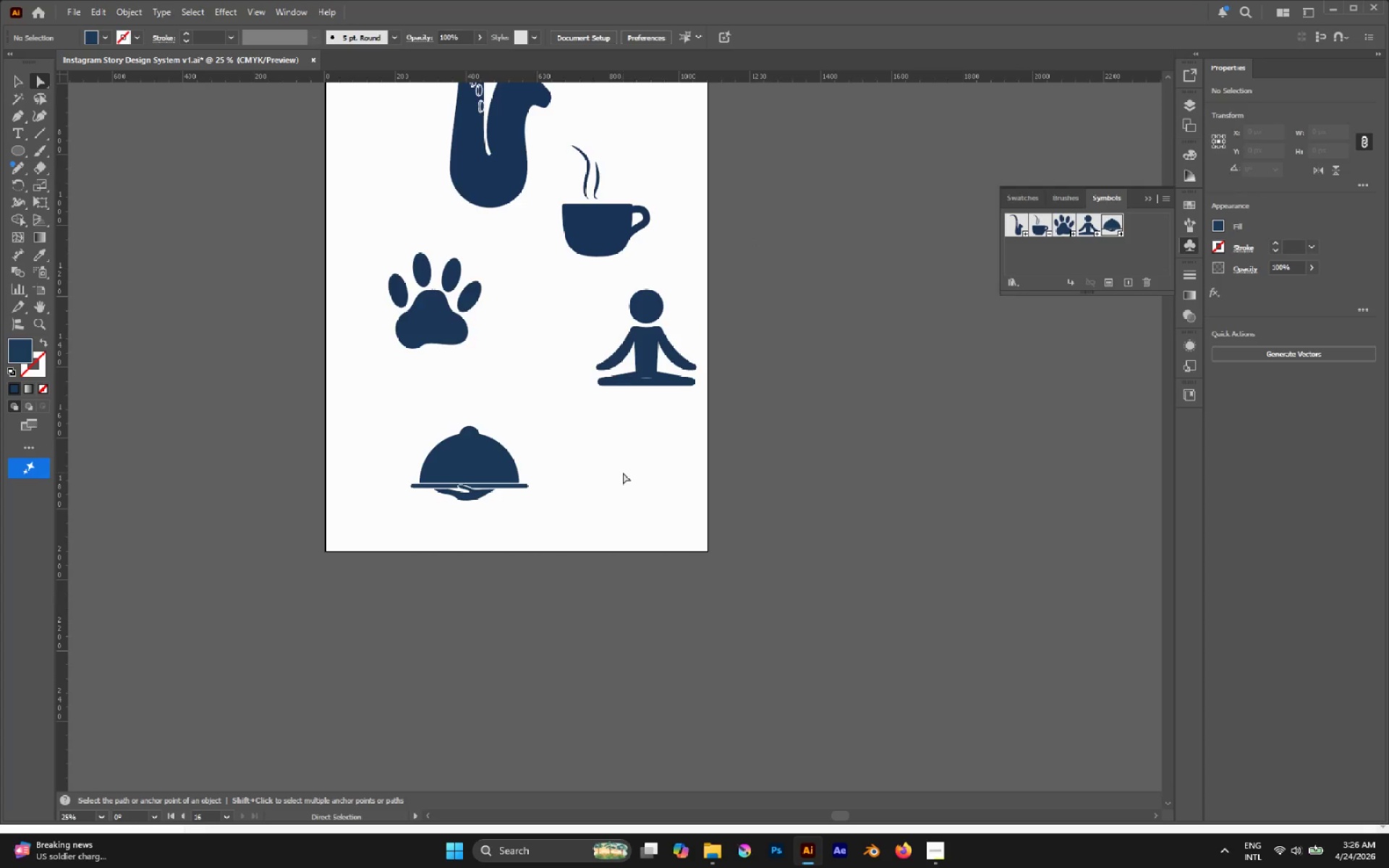 
key(V)
 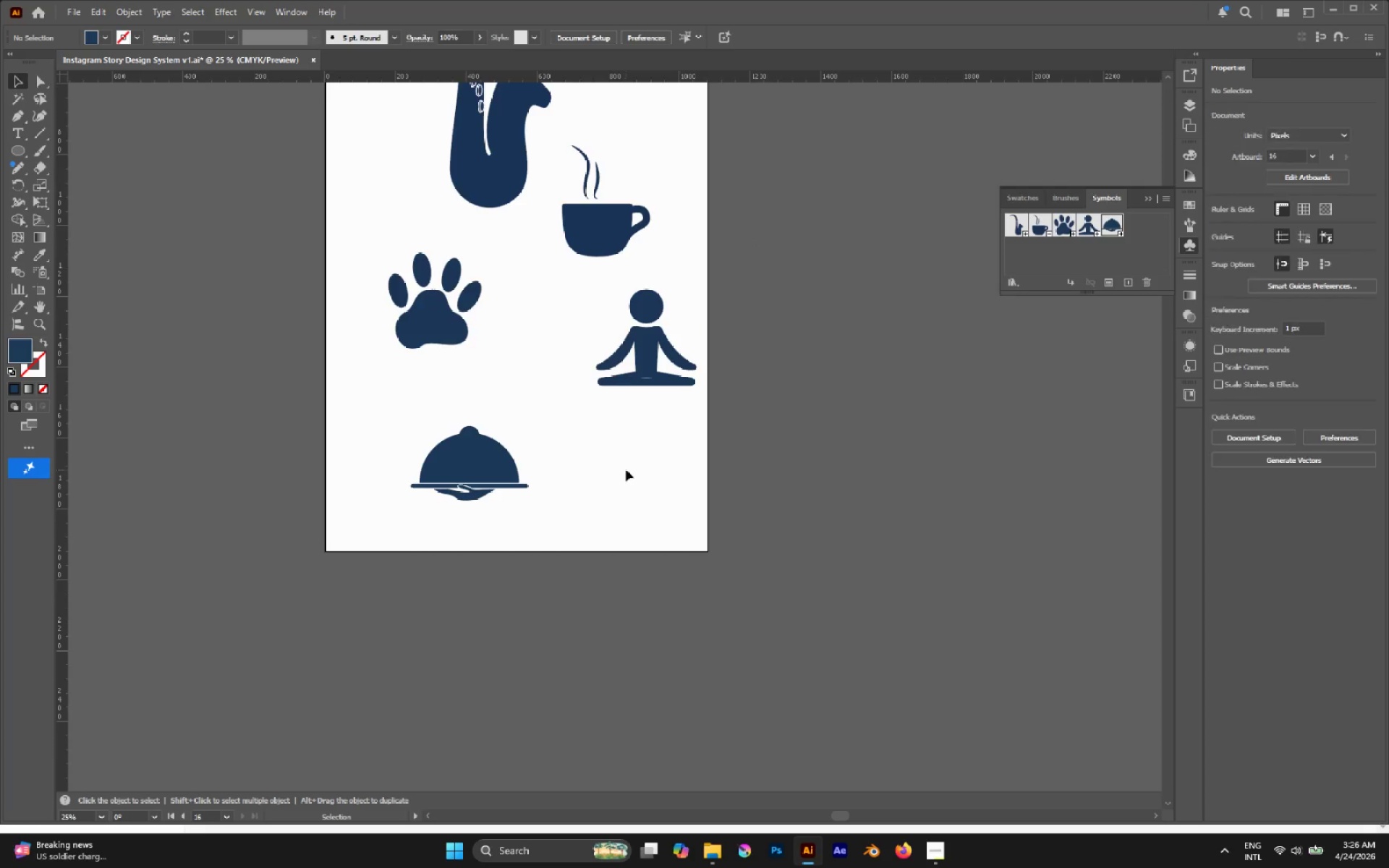 
left_click([626, 469])
 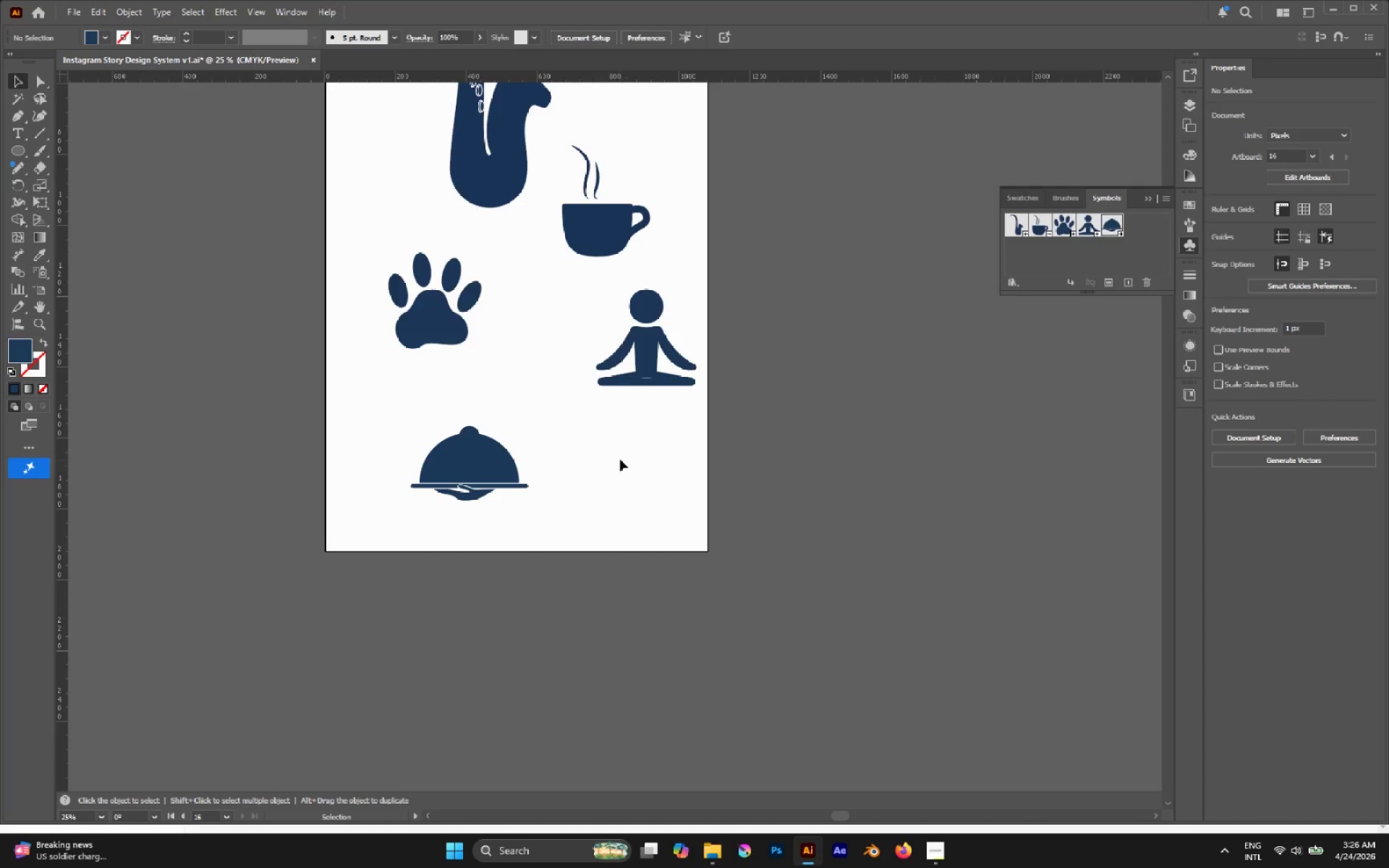 
hold_key(key=AltLeft, duration=0.33)
scroll: coordinate [595, 450], scroll_direction: up, amount: 5.0
 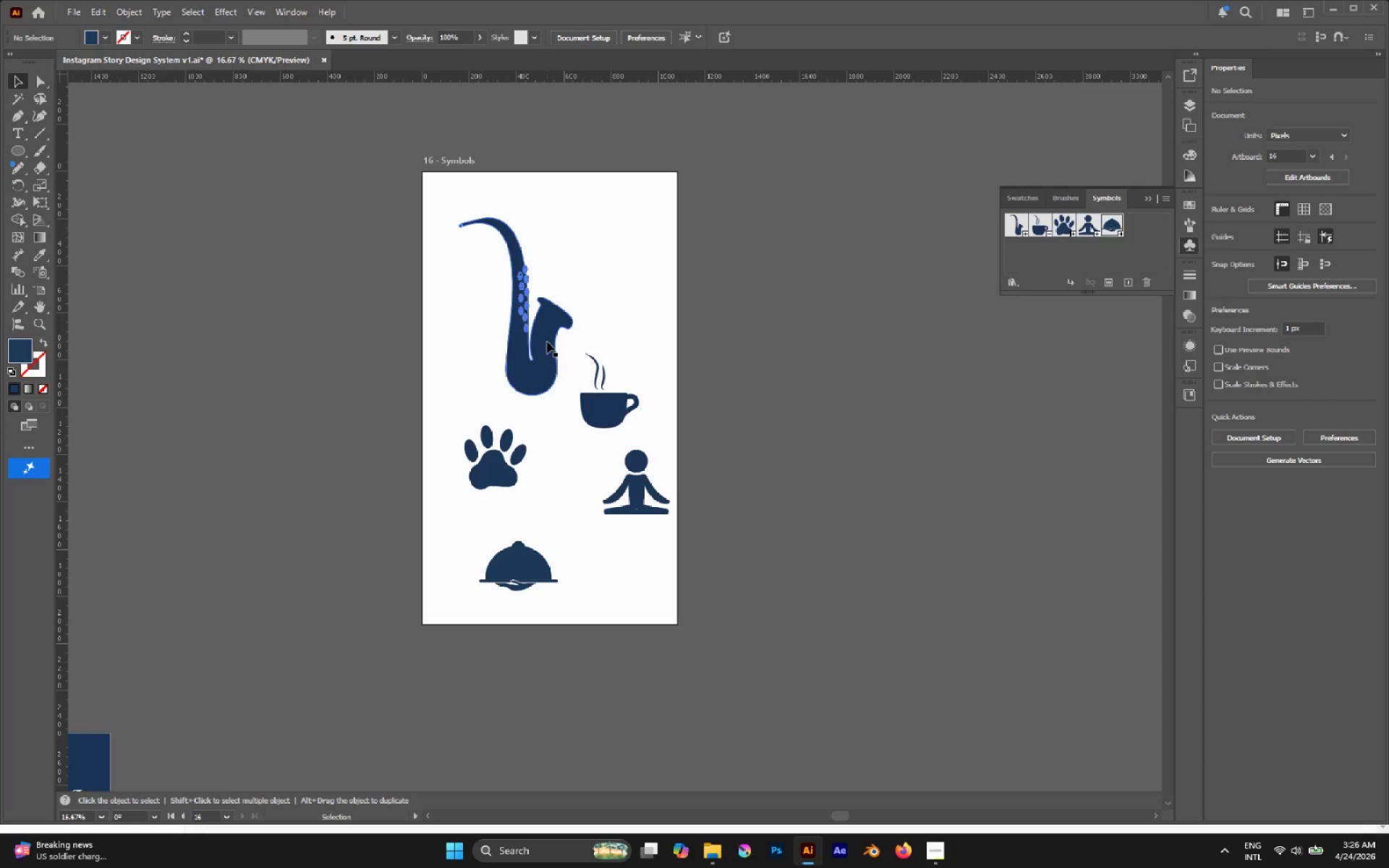 
left_click([547, 341])
 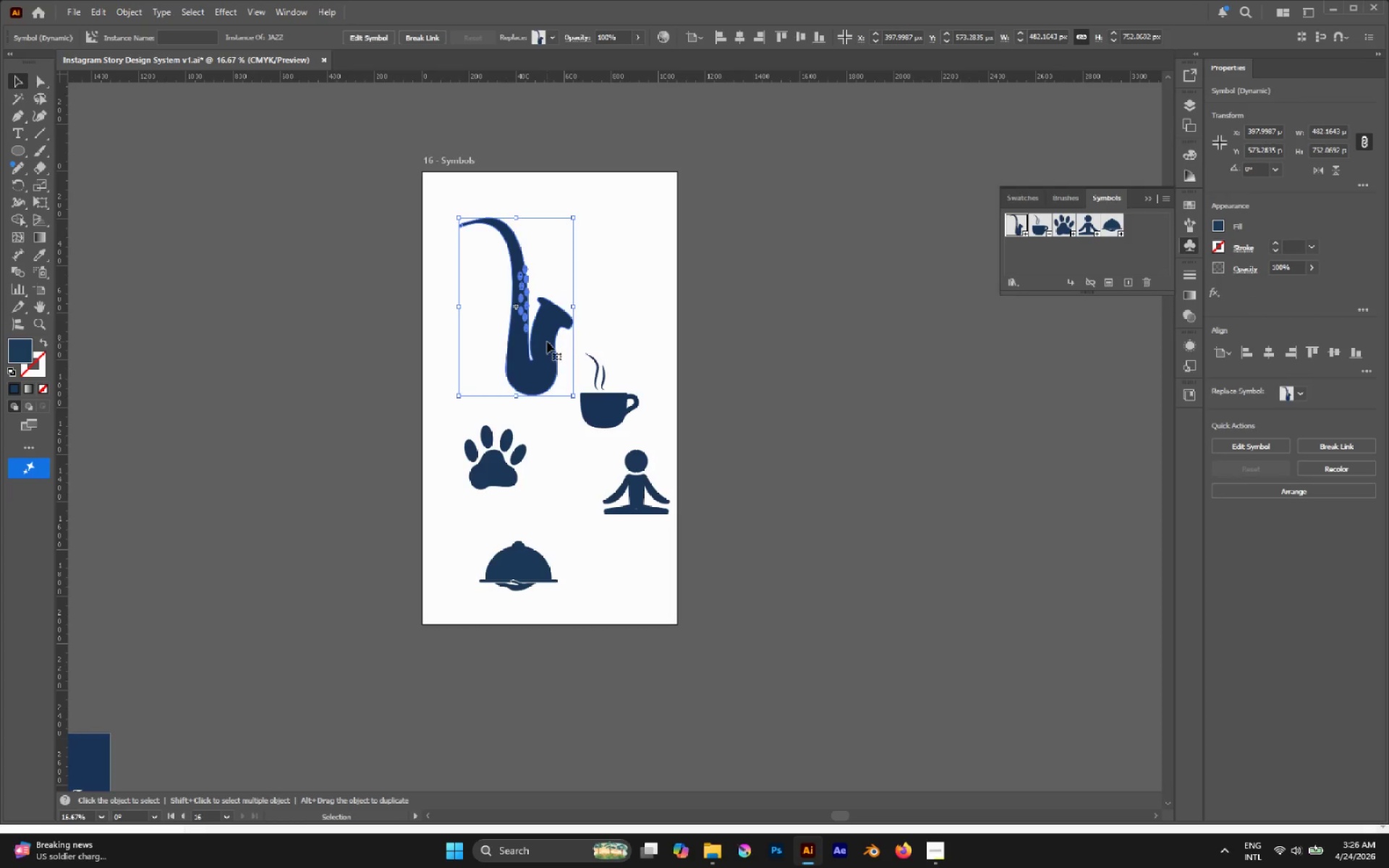 
left_click_drag(start_coordinate=[541, 341], to_coordinate=[527, 339])
 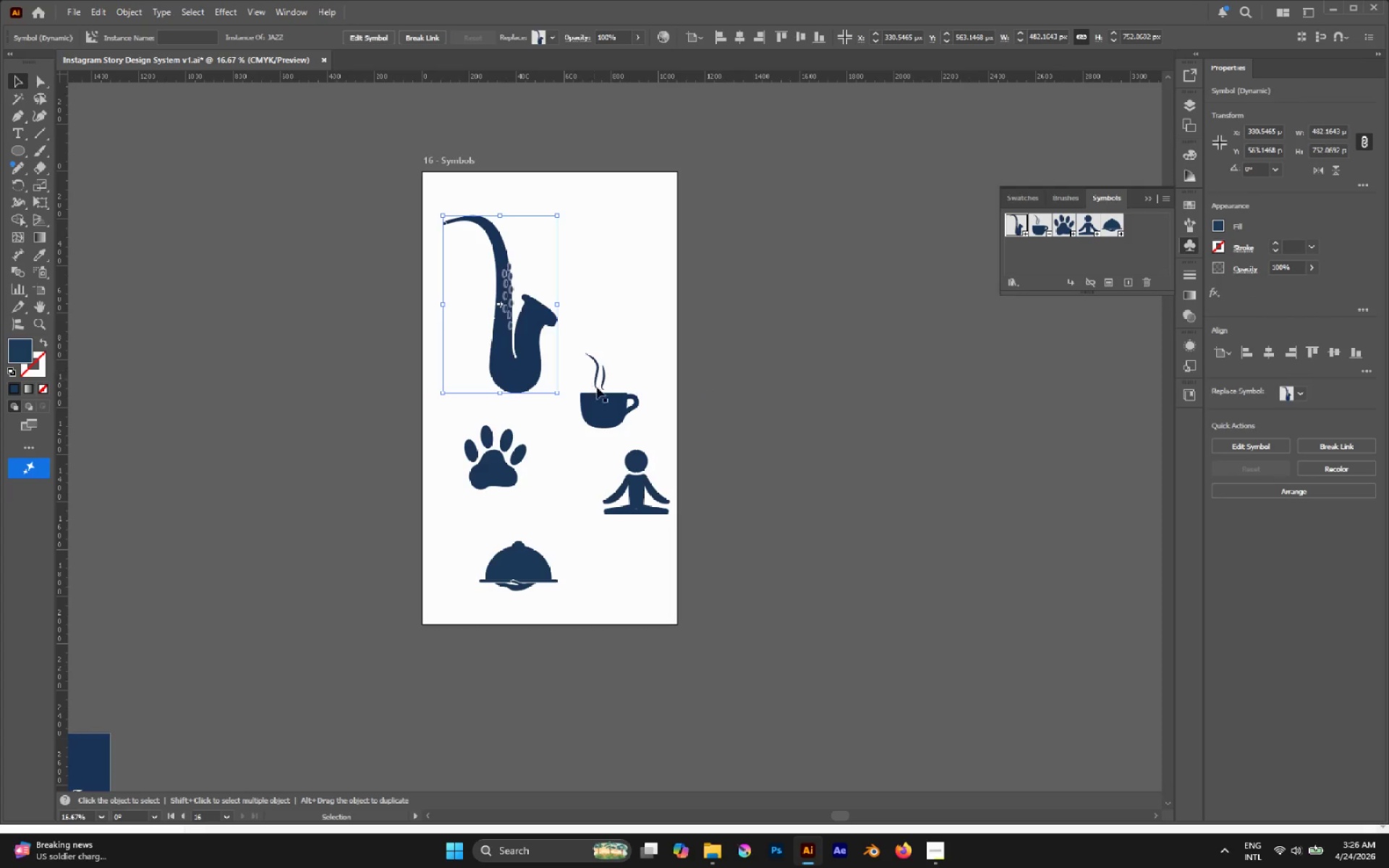 
left_click([609, 406])
 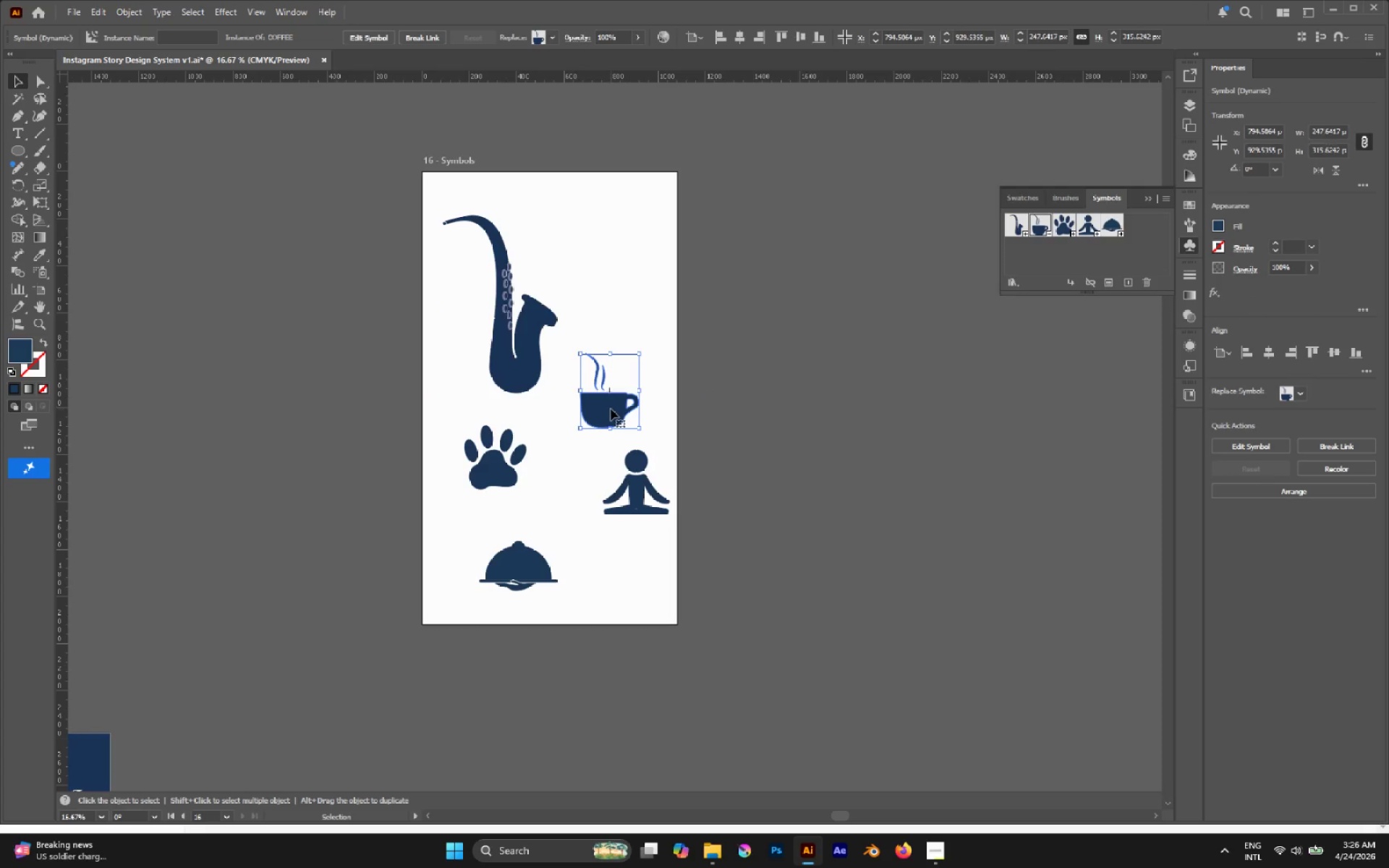 
left_click_drag(start_coordinate=[611, 409], to_coordinate=[621, 252])
 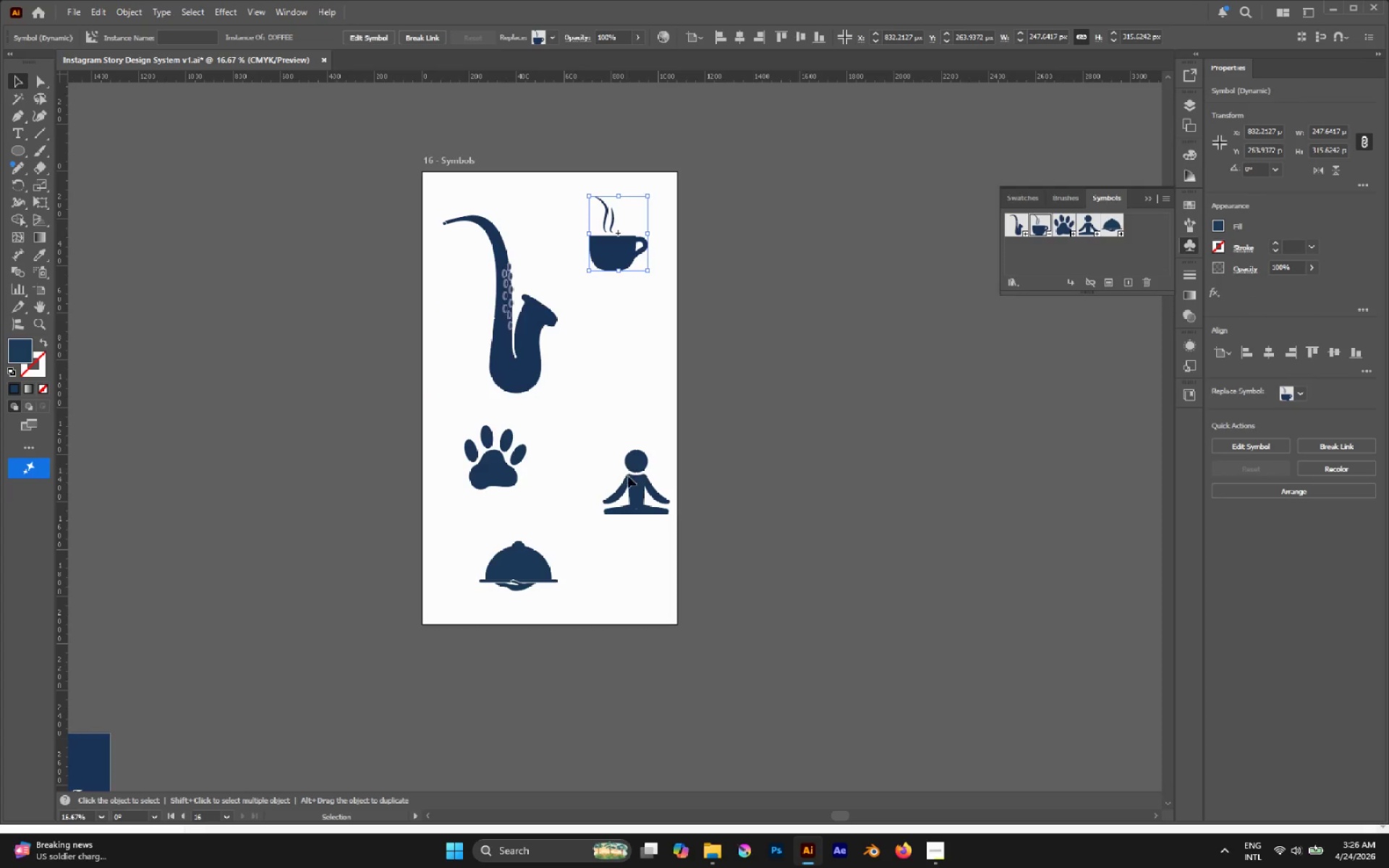 
left_click_drag(start_coordinate=[633, 482], to_coordinate=[612, 347])
 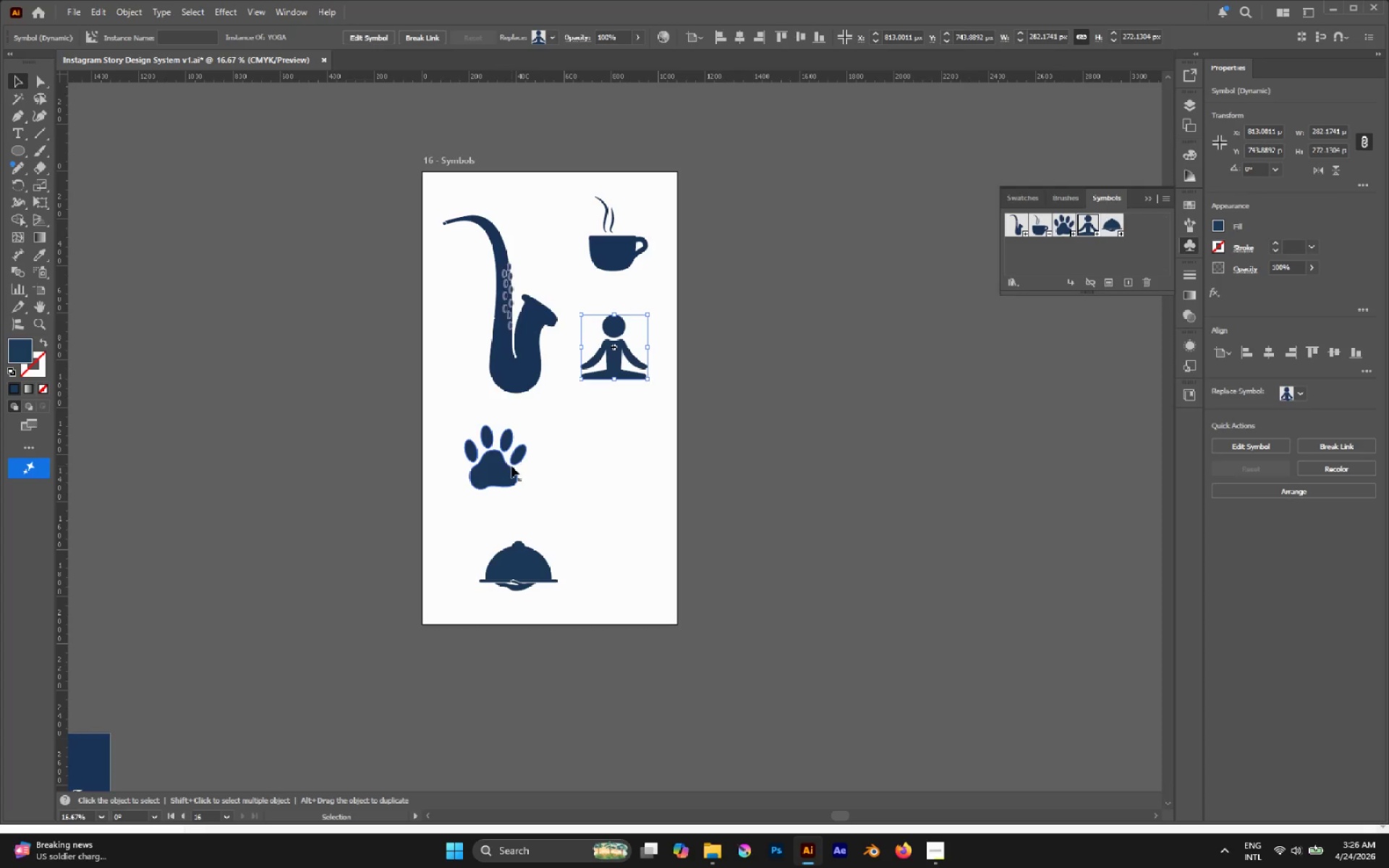 
left_click_drag(start_coordinate=[509, 467], to_coordinate=[503, 480])
 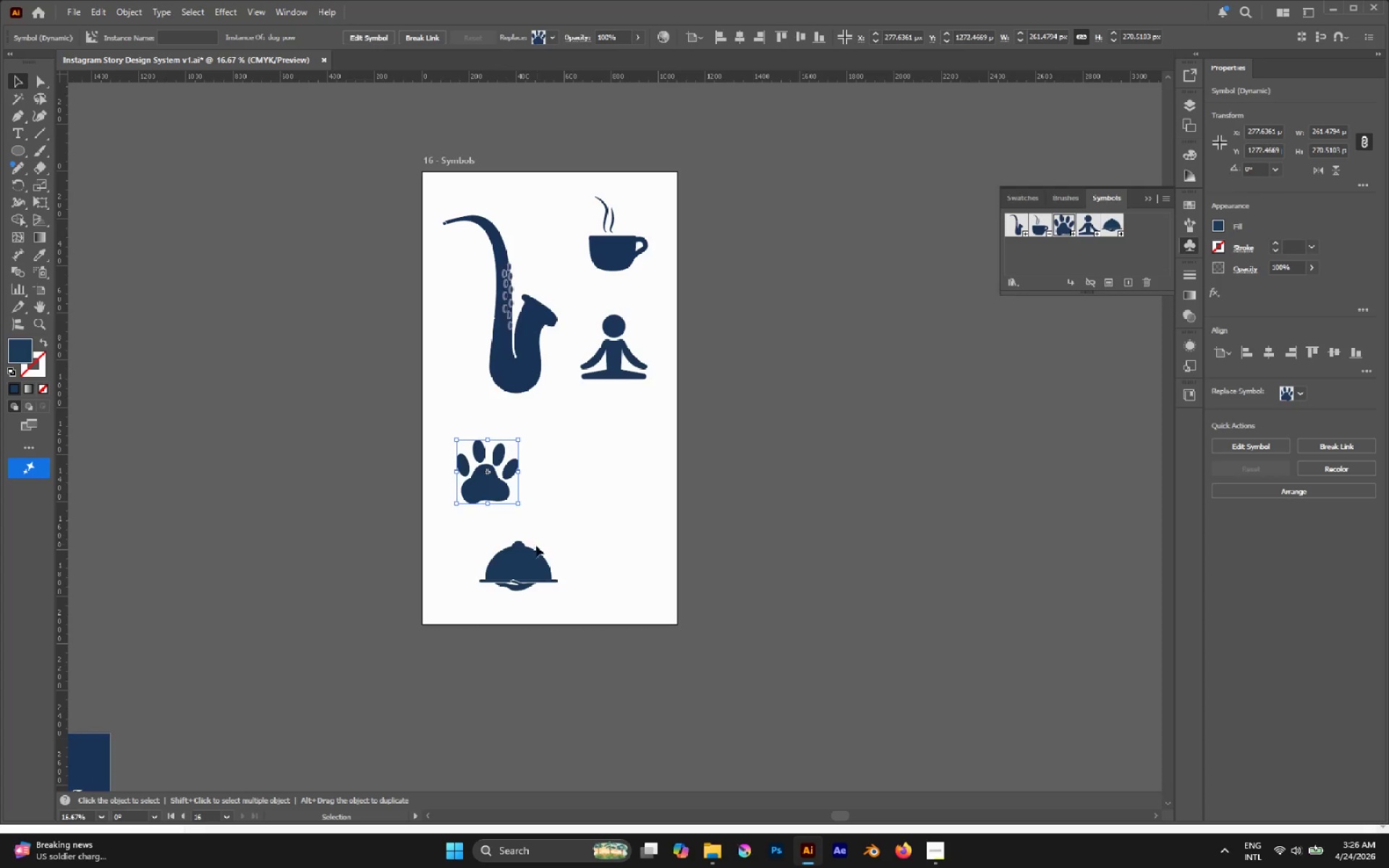 
left_click_drag(start_coordinate=[530, 555], to_coordinate=[614, 468])
 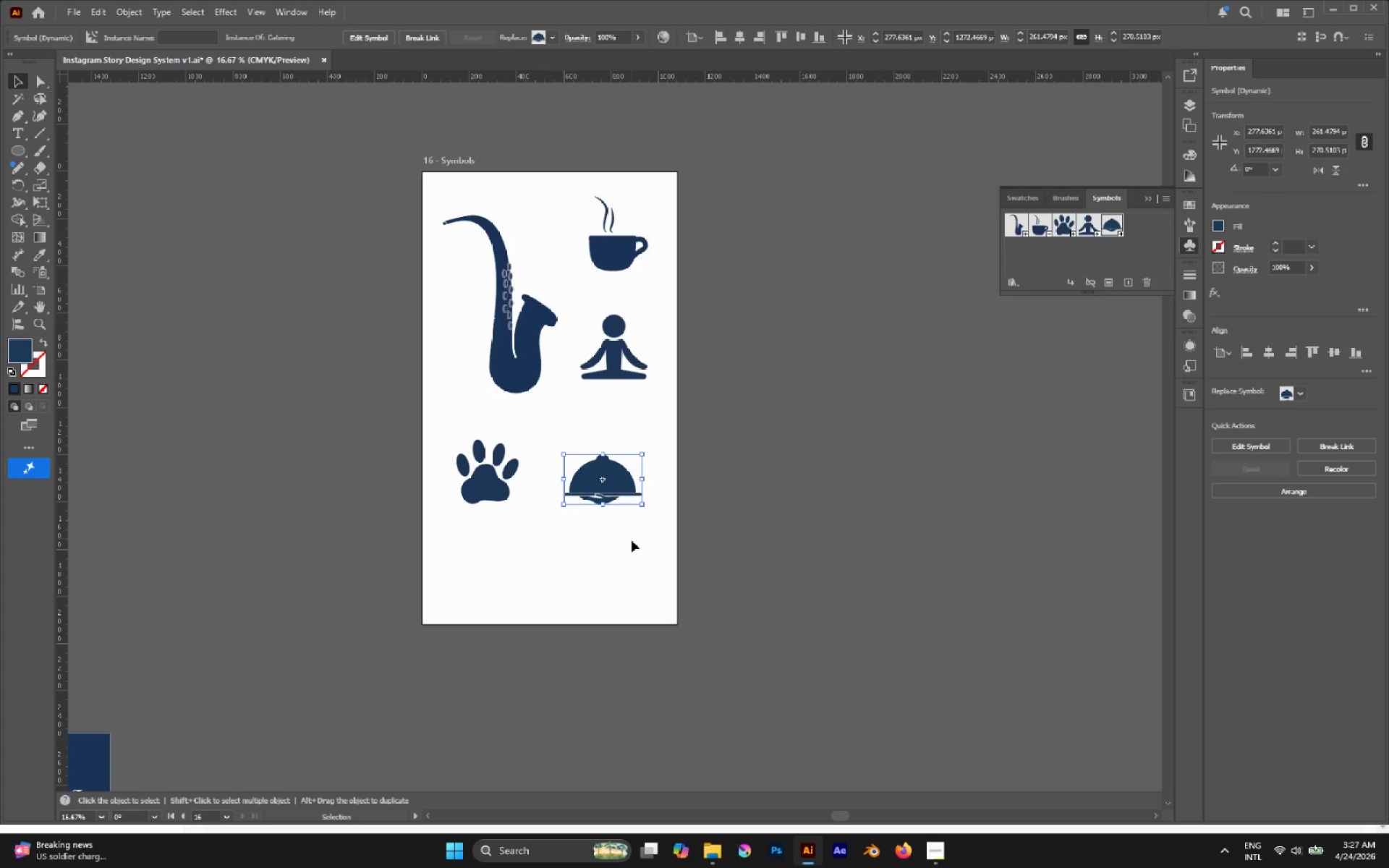 
left_click_drag(start_coordinate=[632, 541], to_coordinate=[433, 424])
 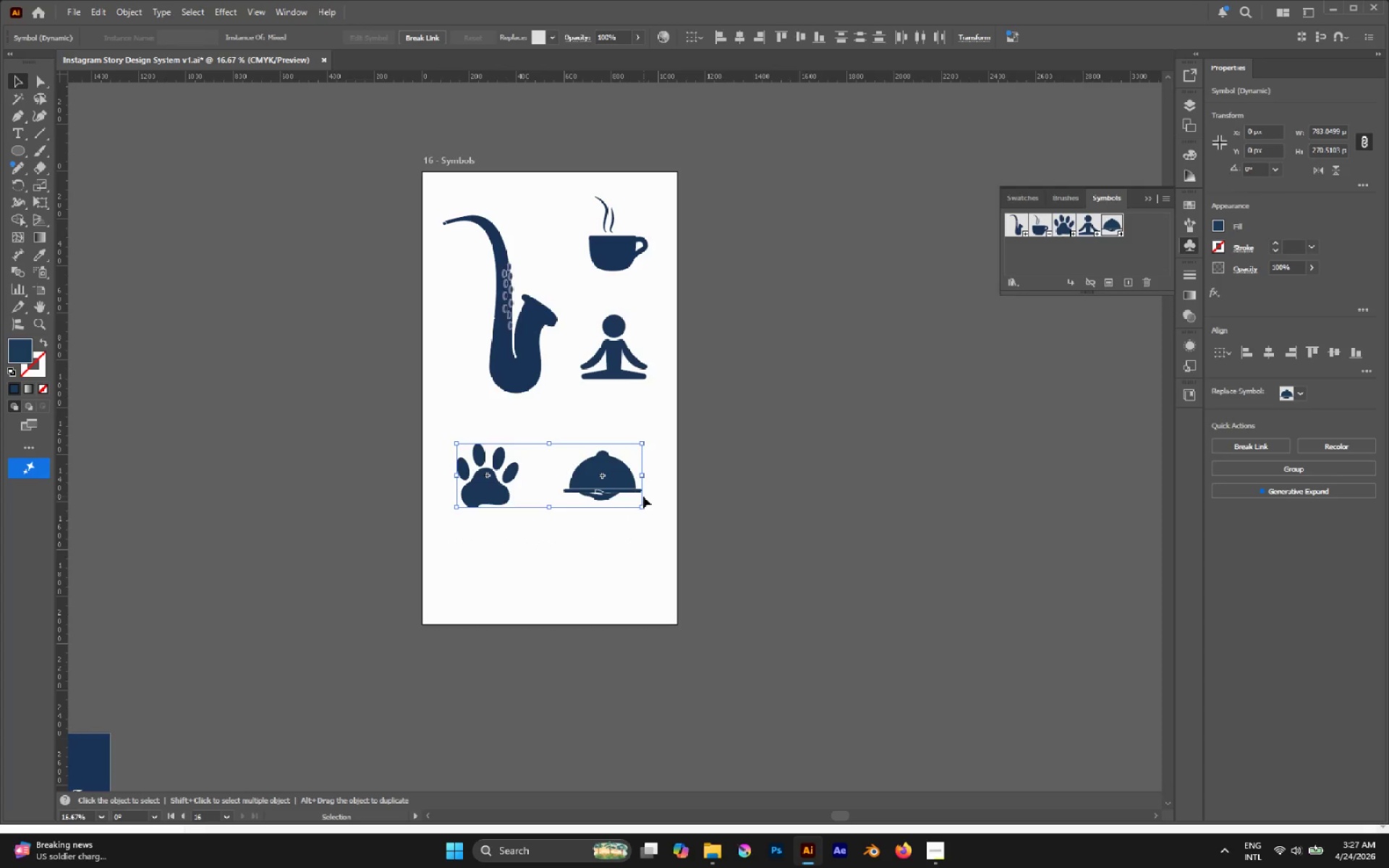 
wait(5.44)
 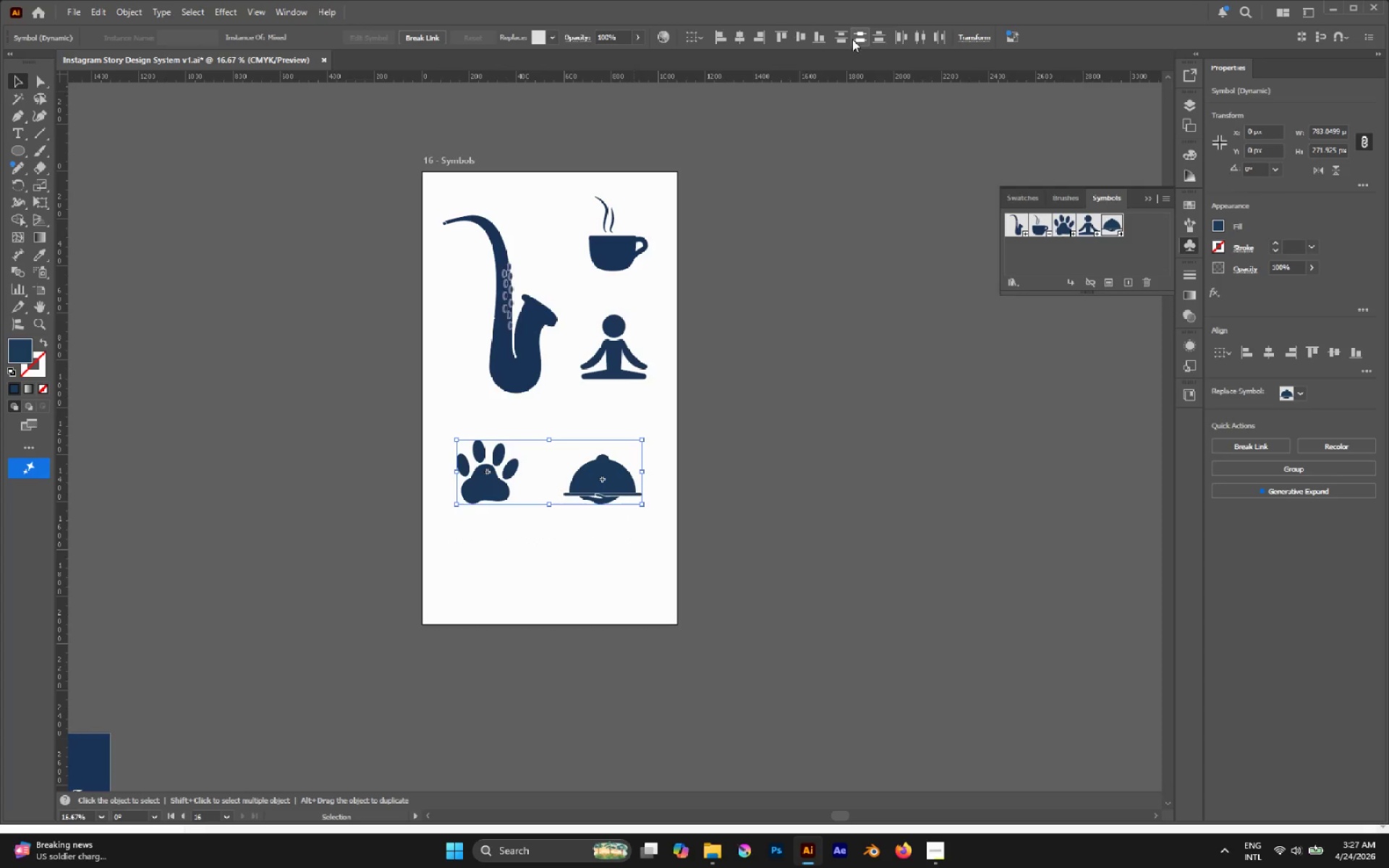 
double_click([507, 488])
 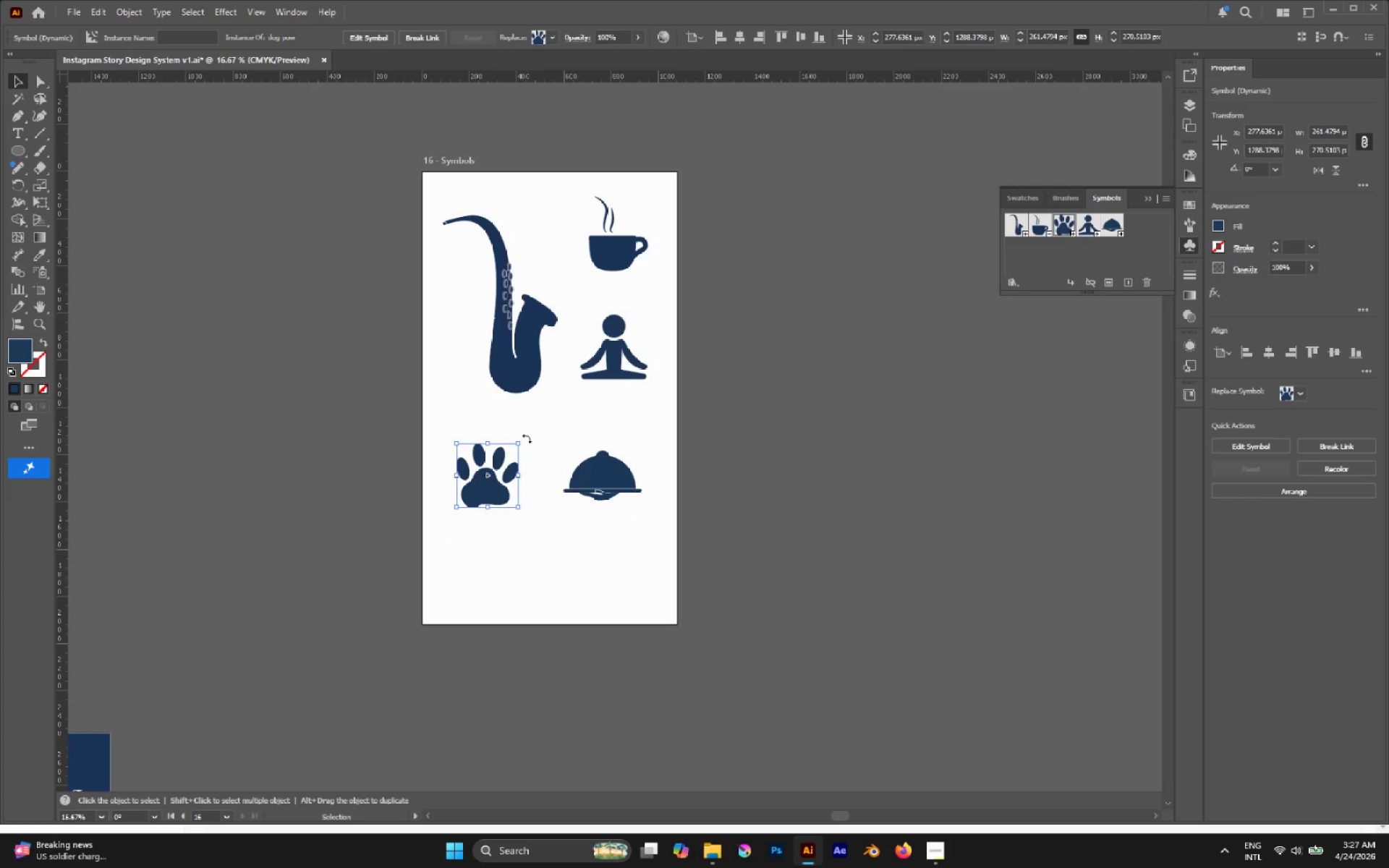 
left_click_drag(start_coordinate=[527, 438], to_coordinate=[532, 438])
 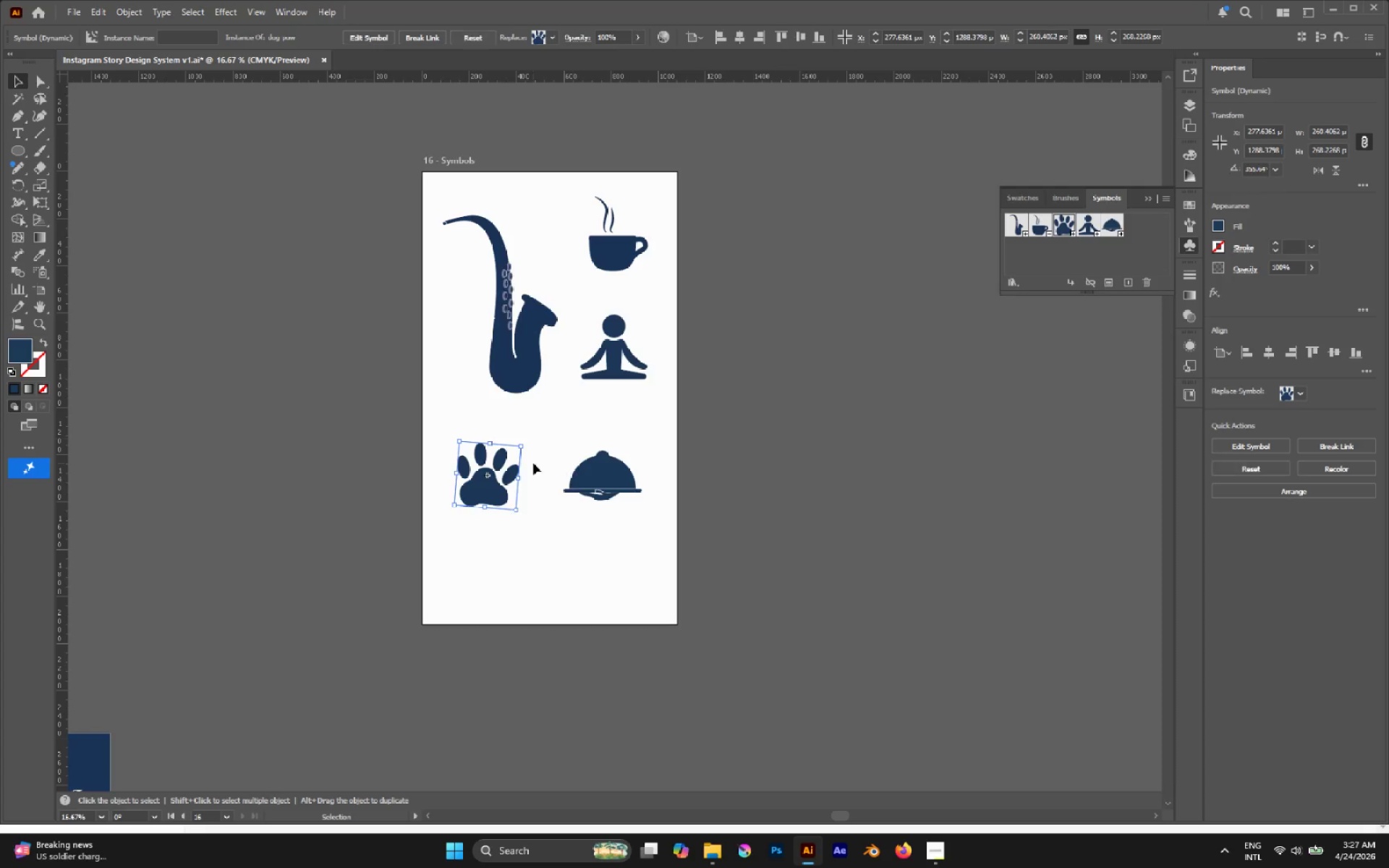 
left_click([533, 463])
 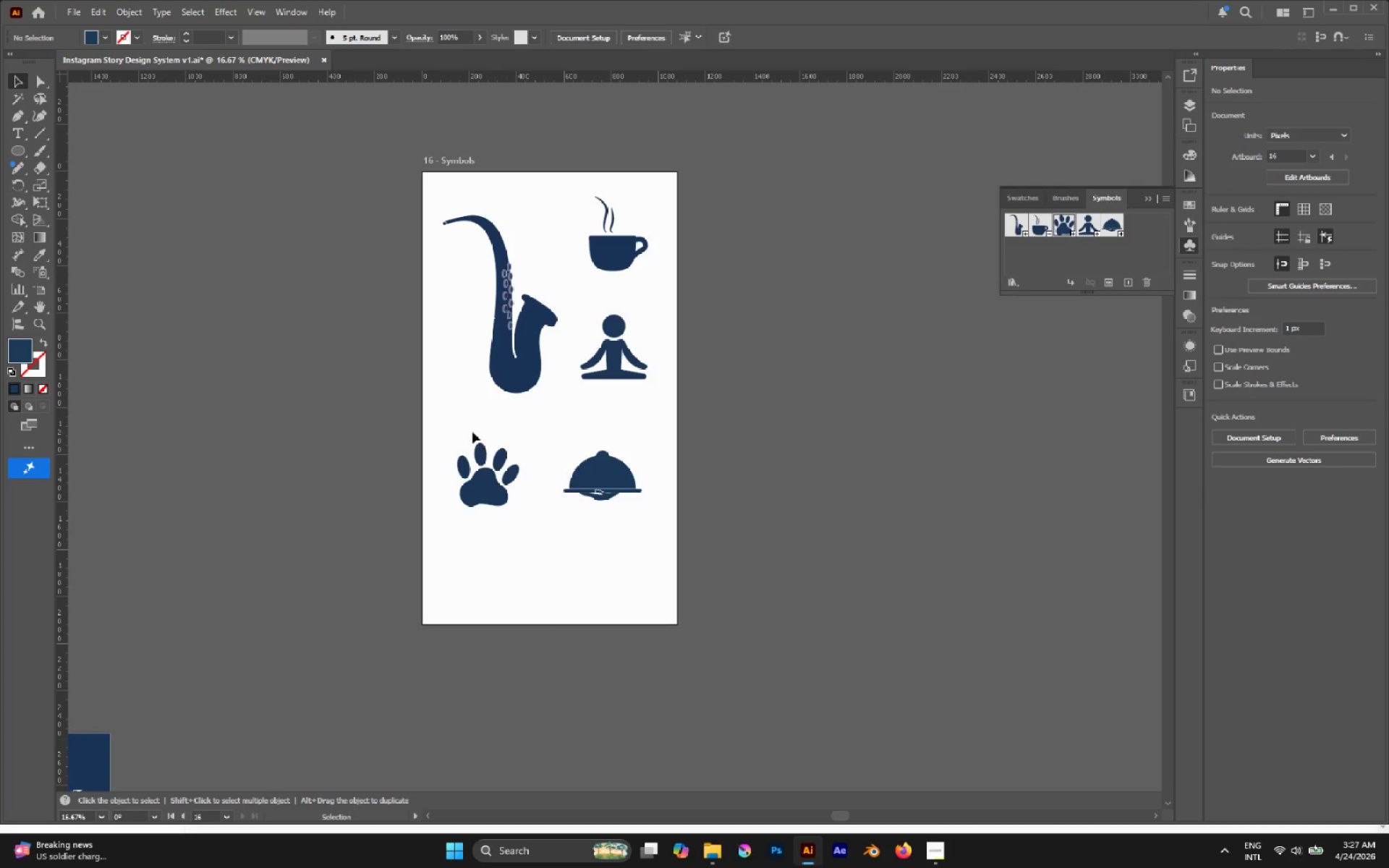 
left_click_drag(start_coordinate=[453, 427], to_coordinate=[711, 539])
 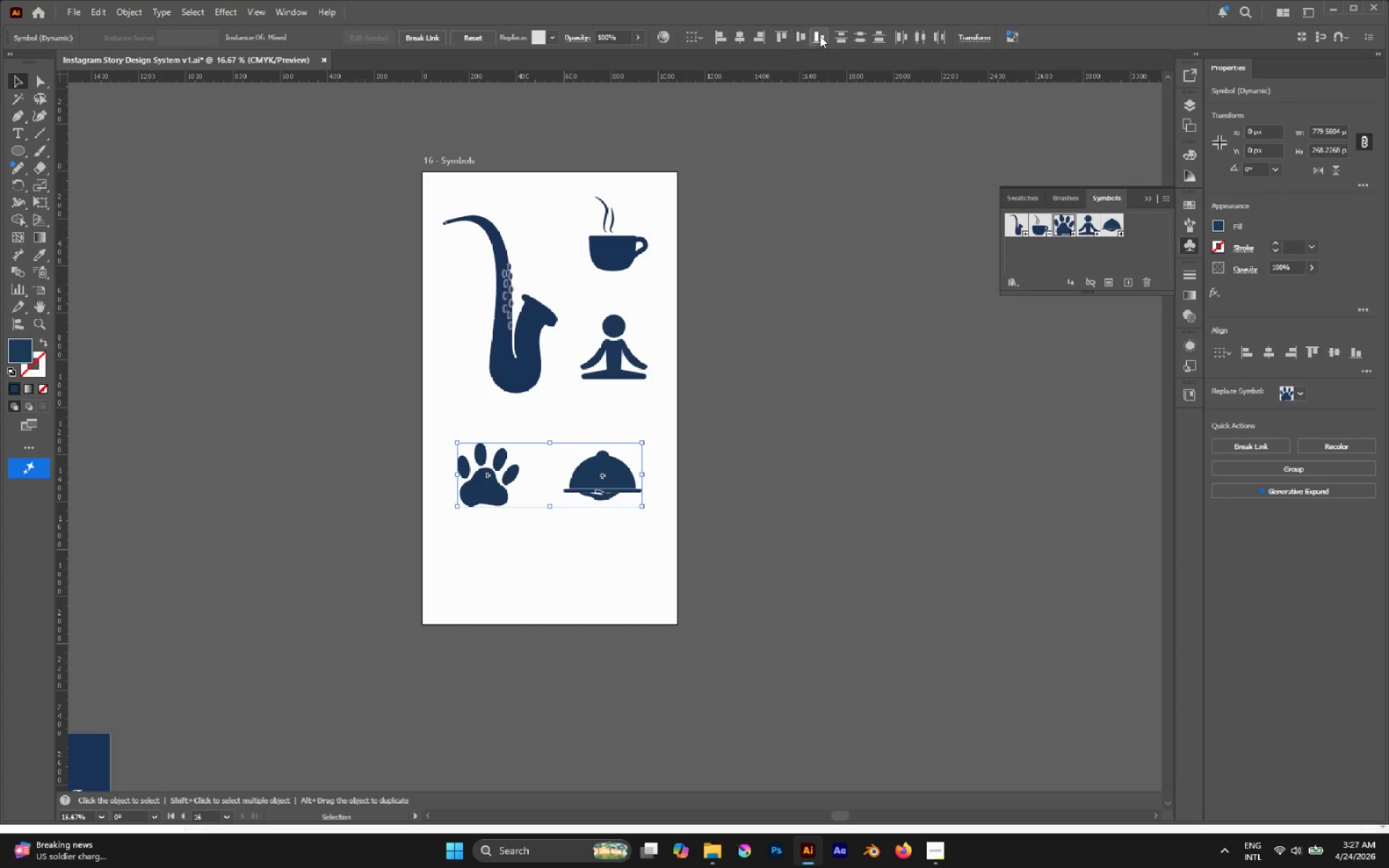 
left_click_drag(start_coordinate=[810, 36], to_coordinate=[800, 38])
 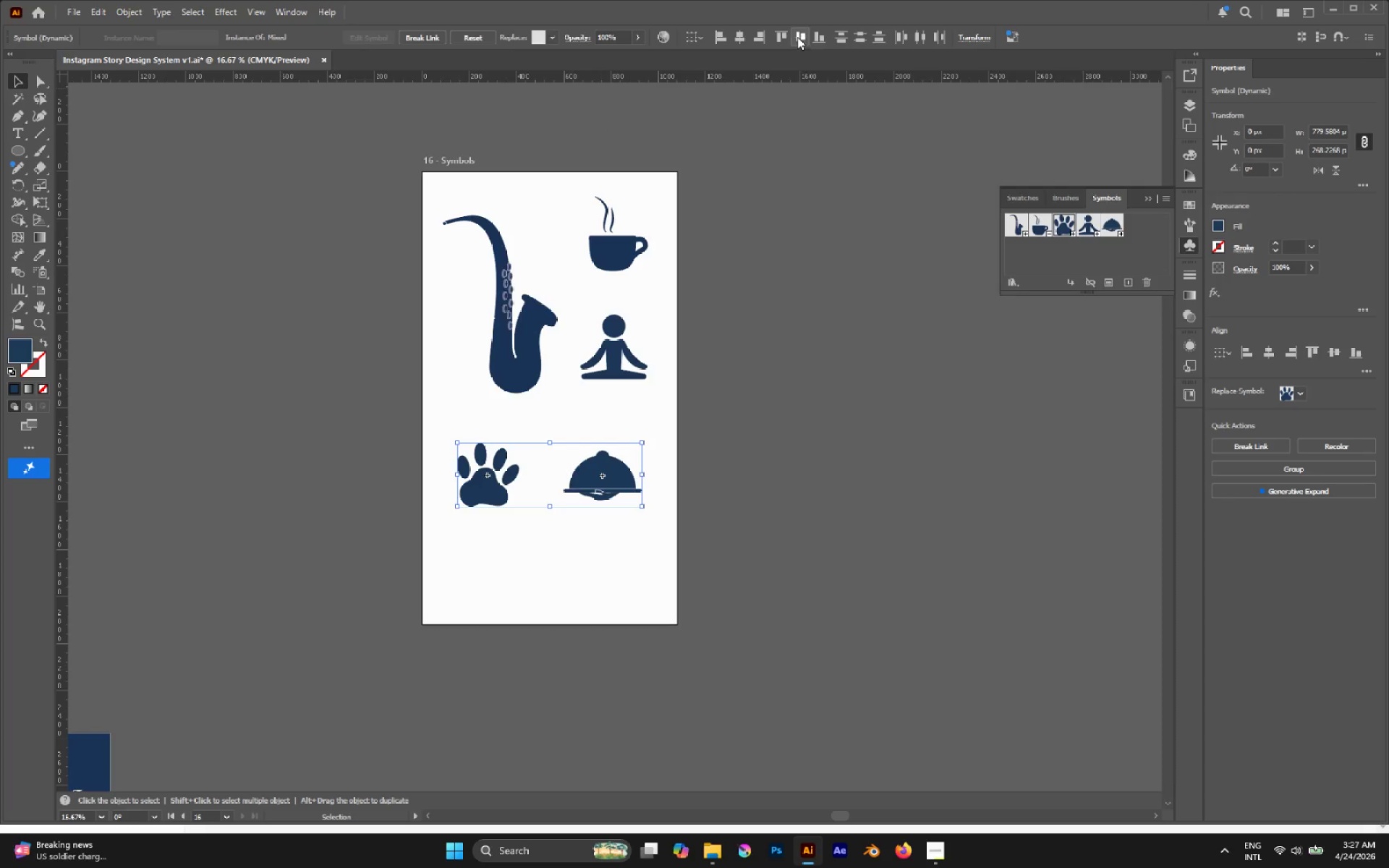 
left_click([797, 37])
 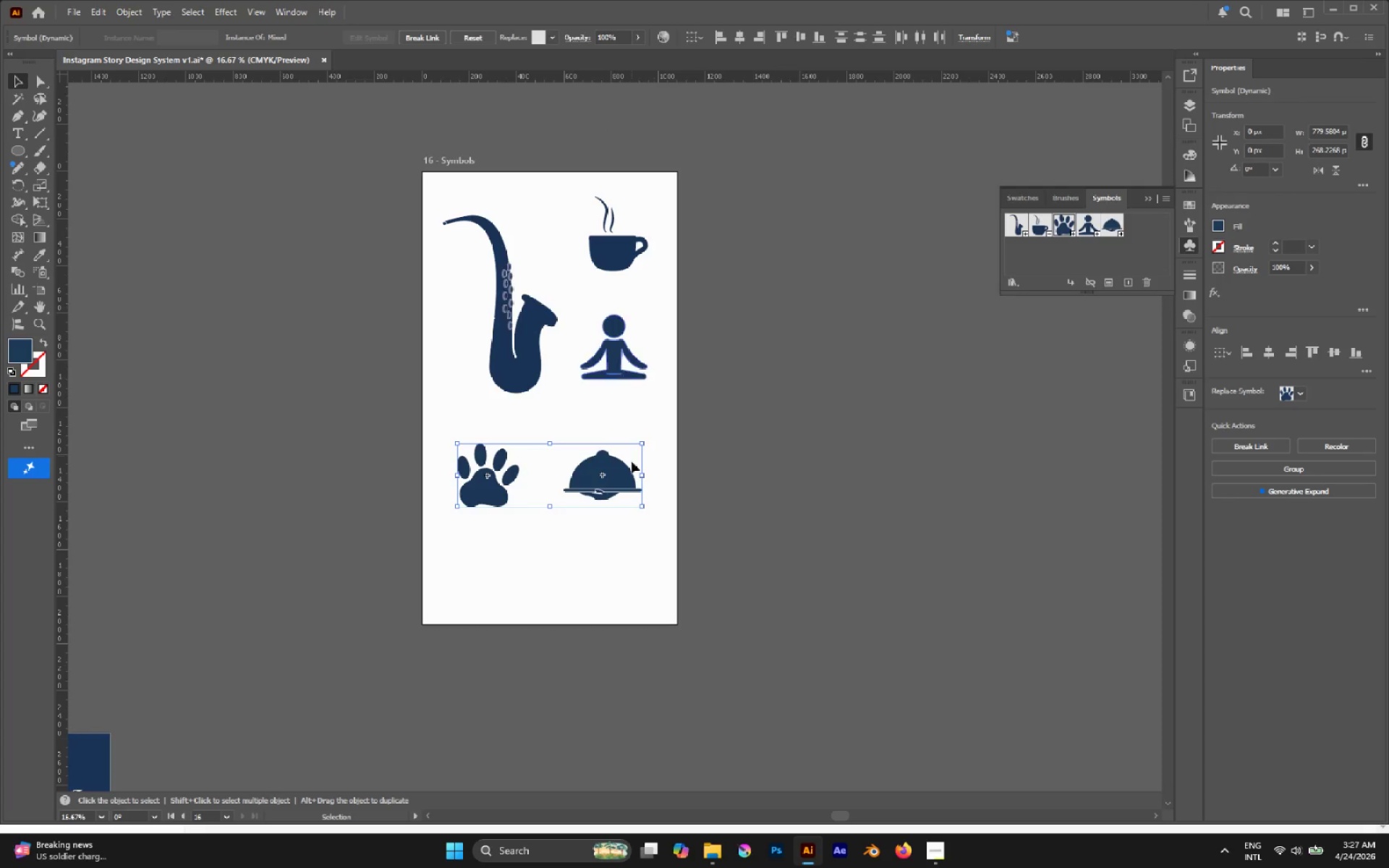 
left_click([645, 504])
 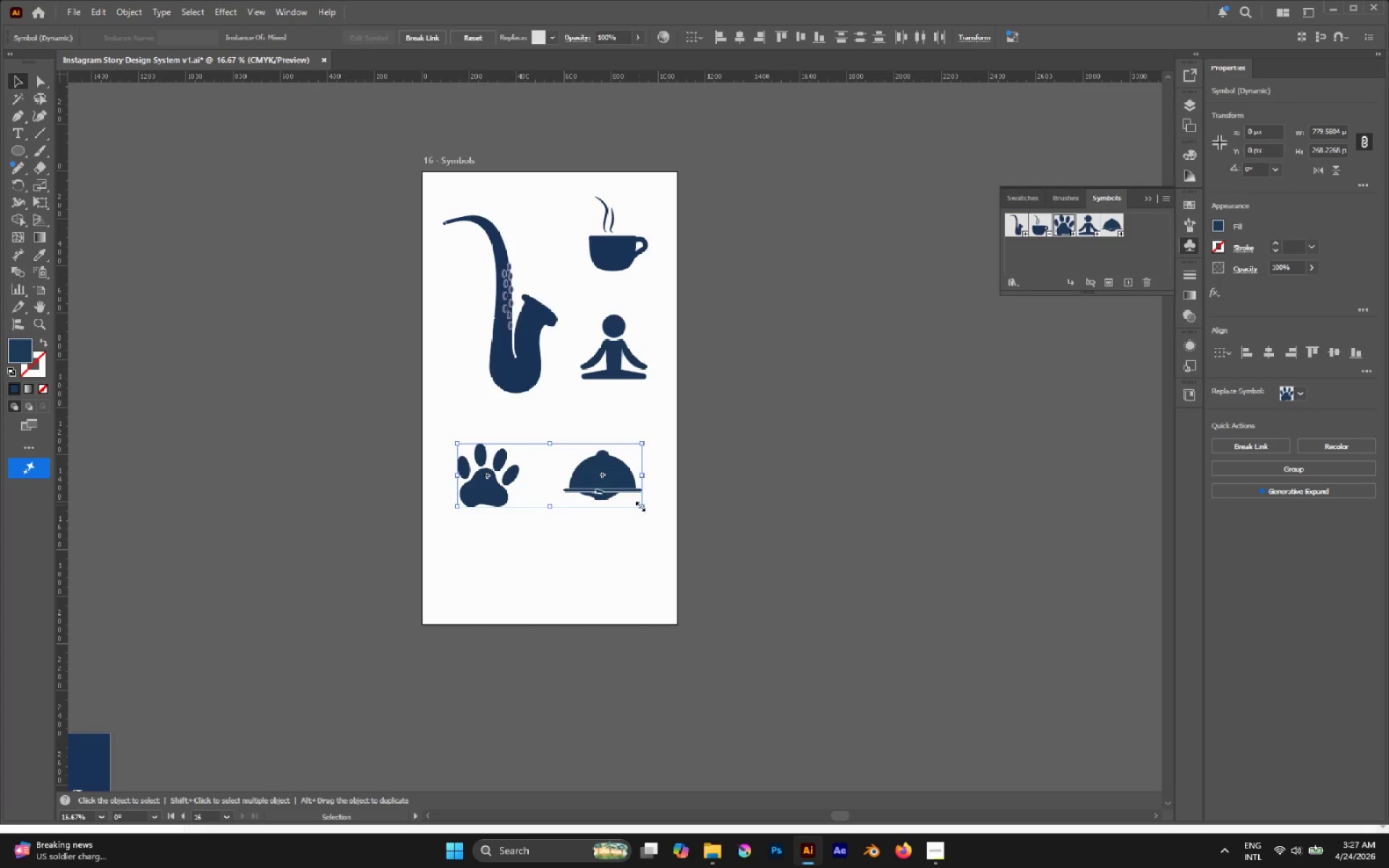 
hold_key(key=AltLeft, duration=0.39)
 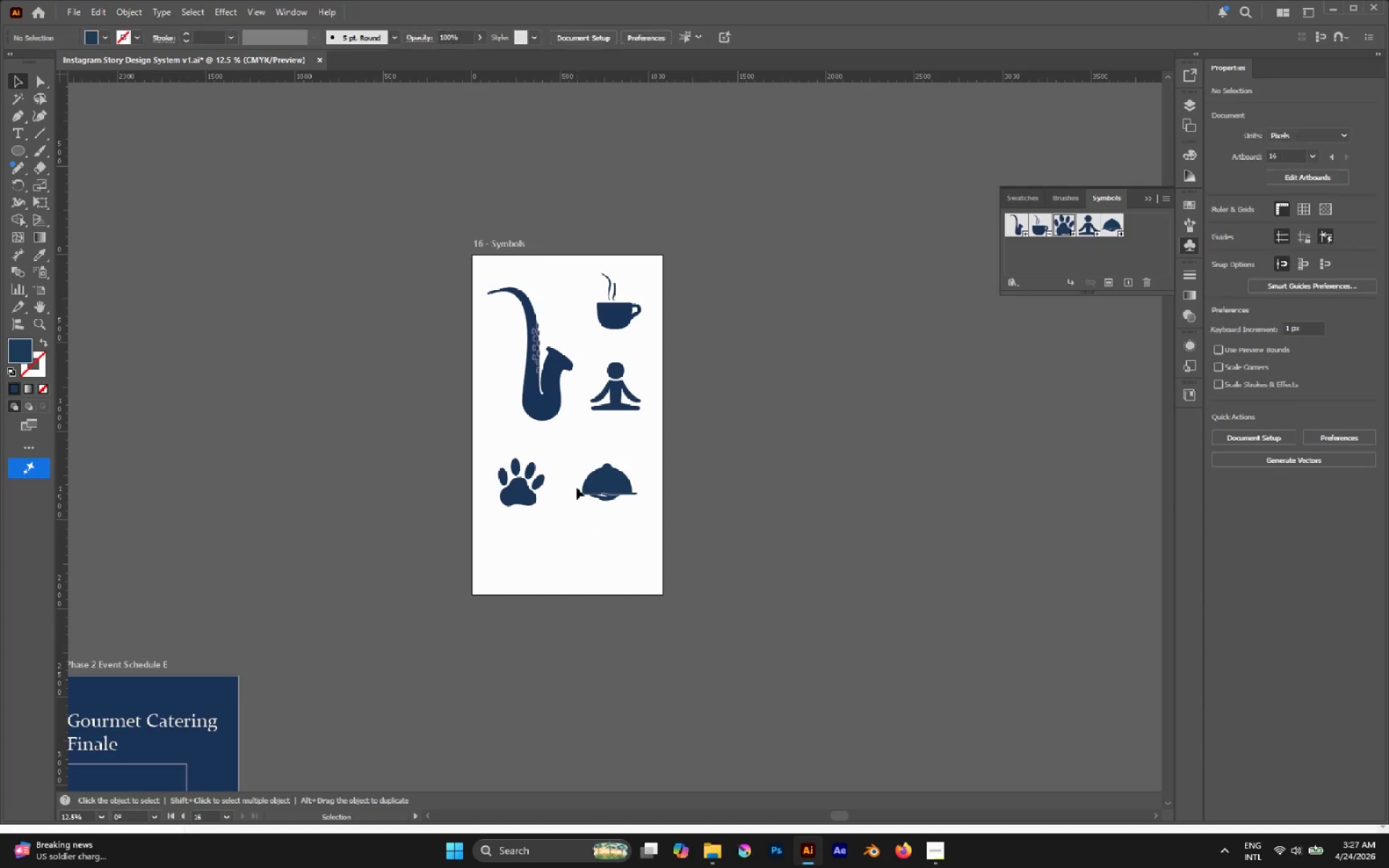 
left_click([598, 532])
 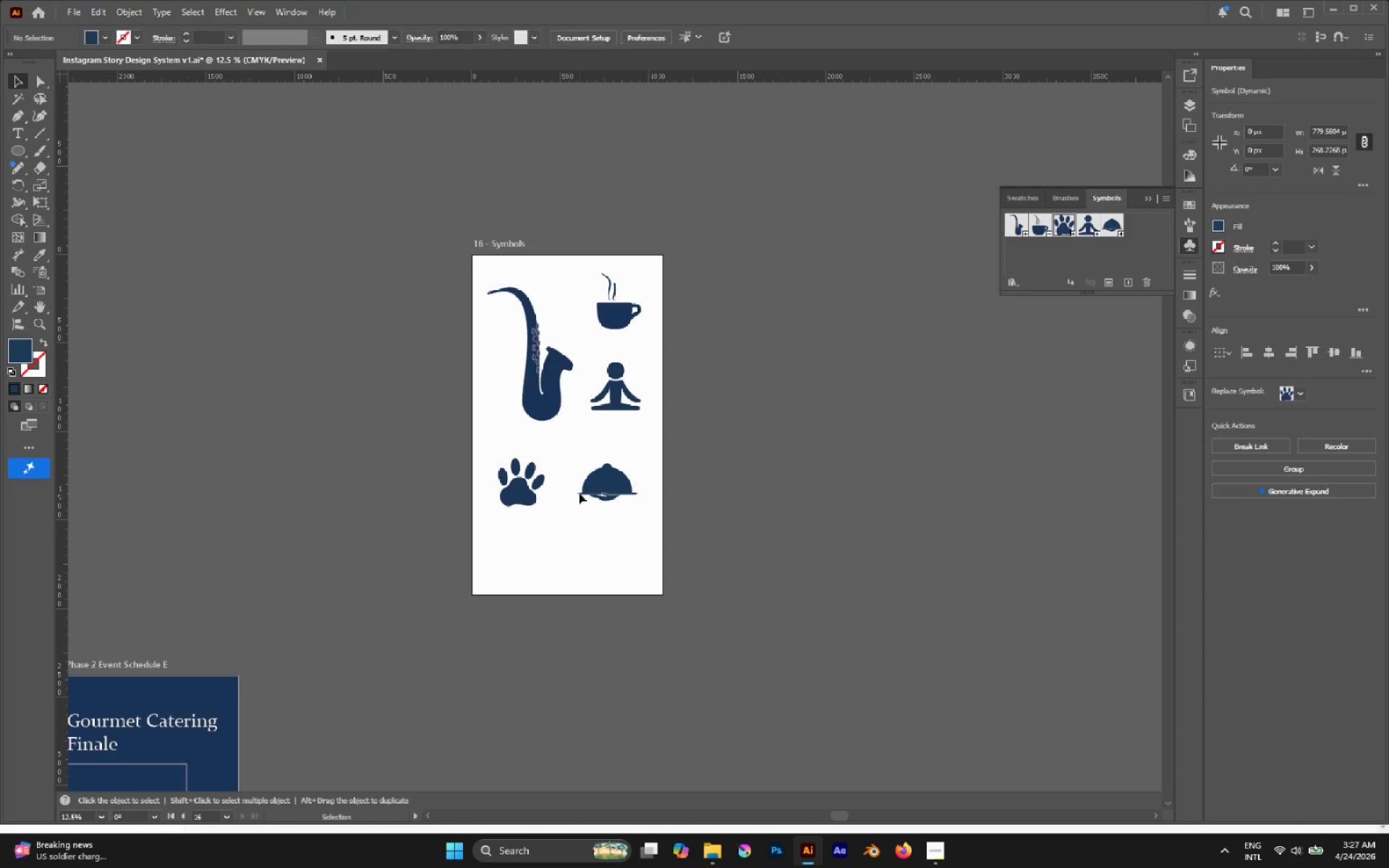 
scroll: coordinate [622, 502], scroll_direction: down, amount: 1.0
 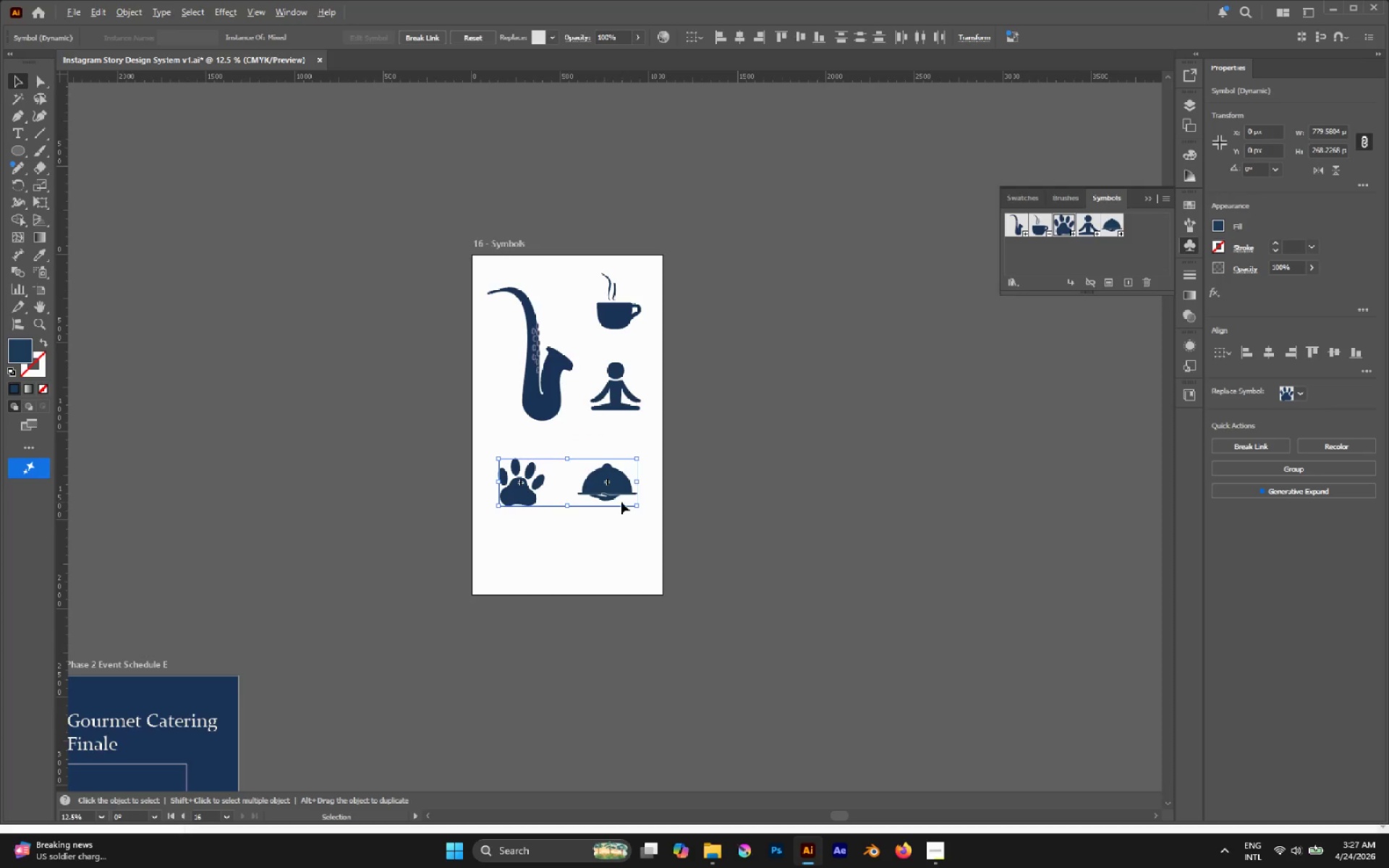 
hold_key(key=AltLeft, duration=0.42)
scroll: coordinate [577, 488], scroll_direction: up, amount: 2.0
 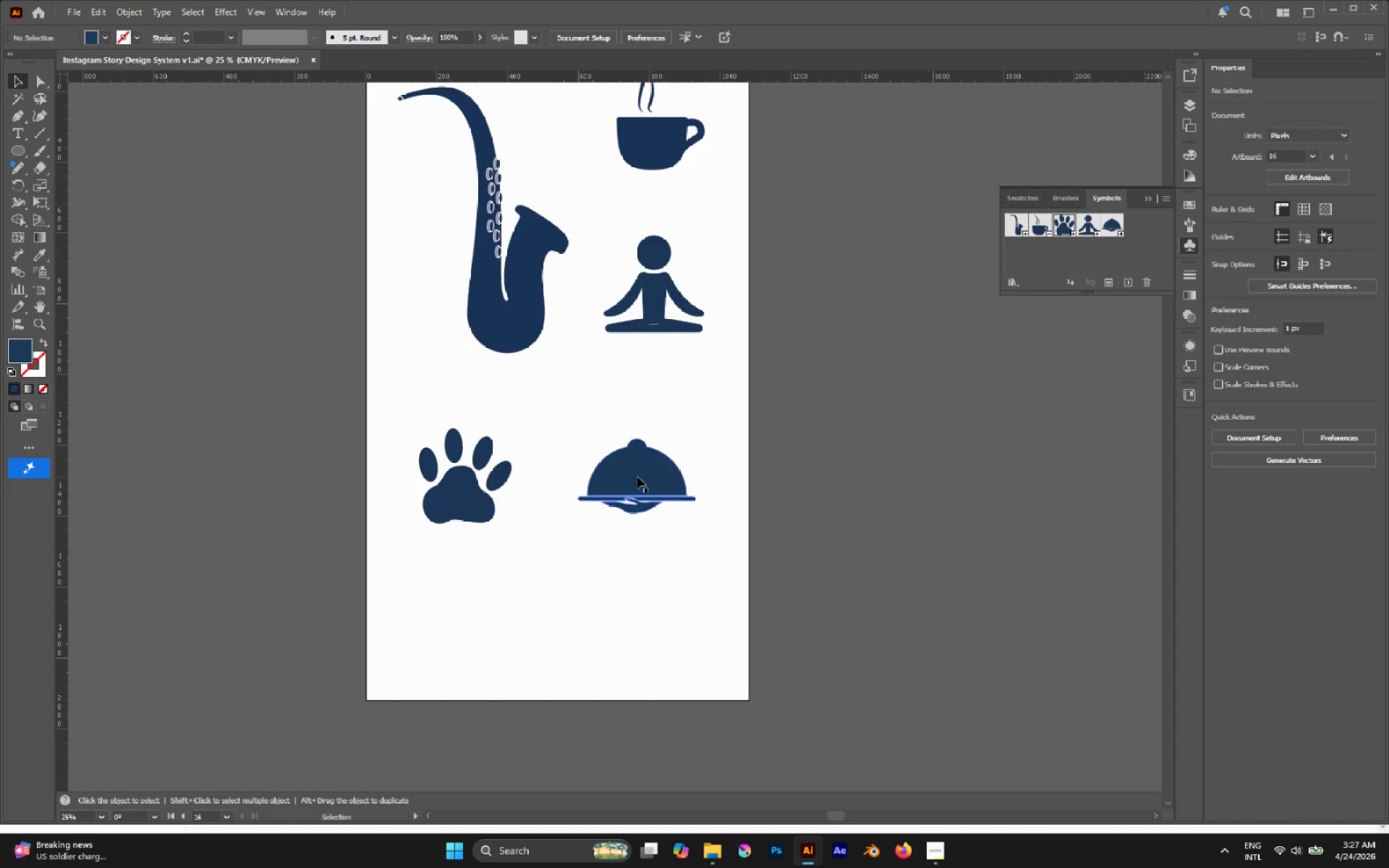 
left_click_drag(start_coordinate=[637, 477], to_coordinate=[634, 481])
 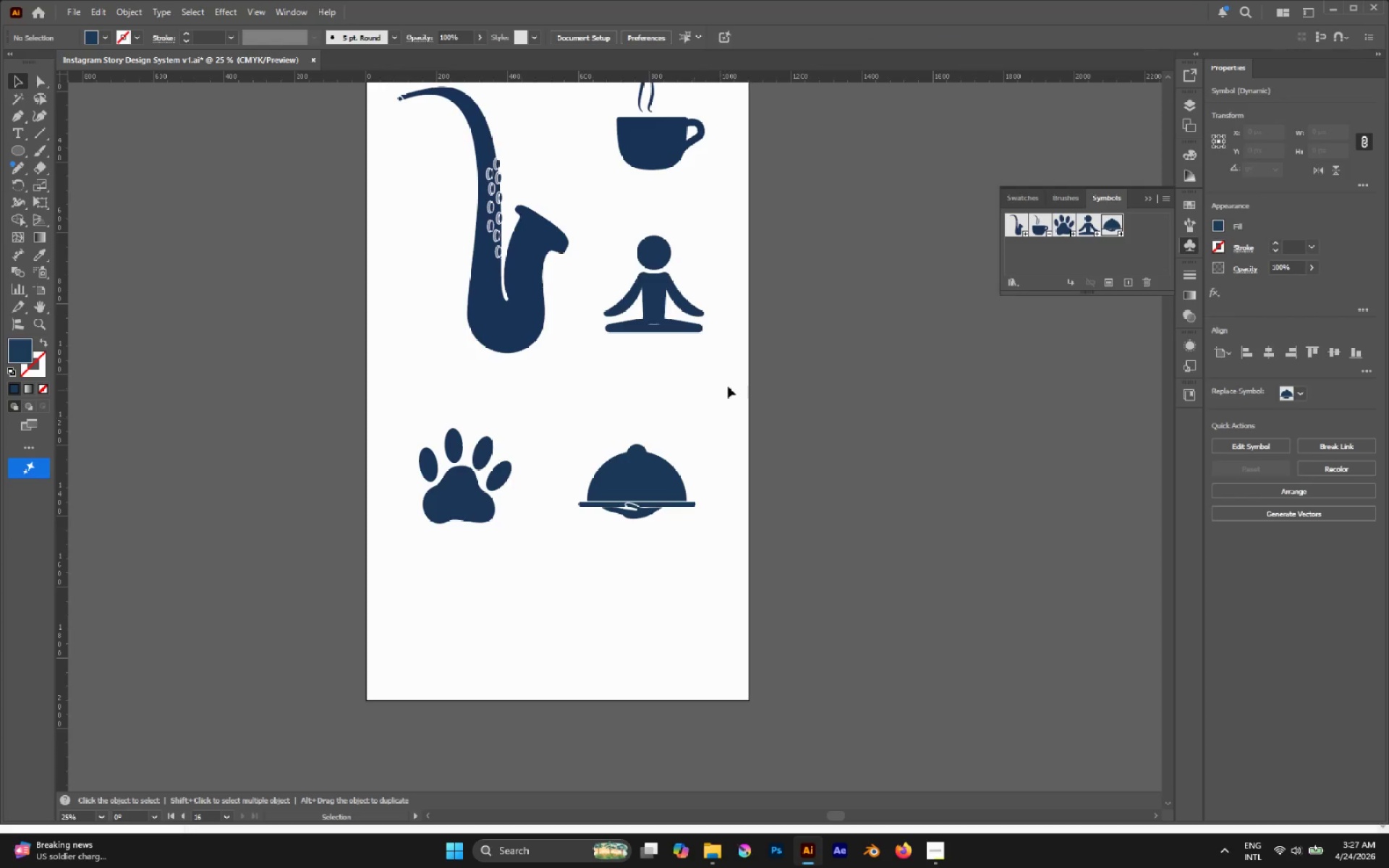 
hold_key(key=ShiftLeft, duration=1.67)
 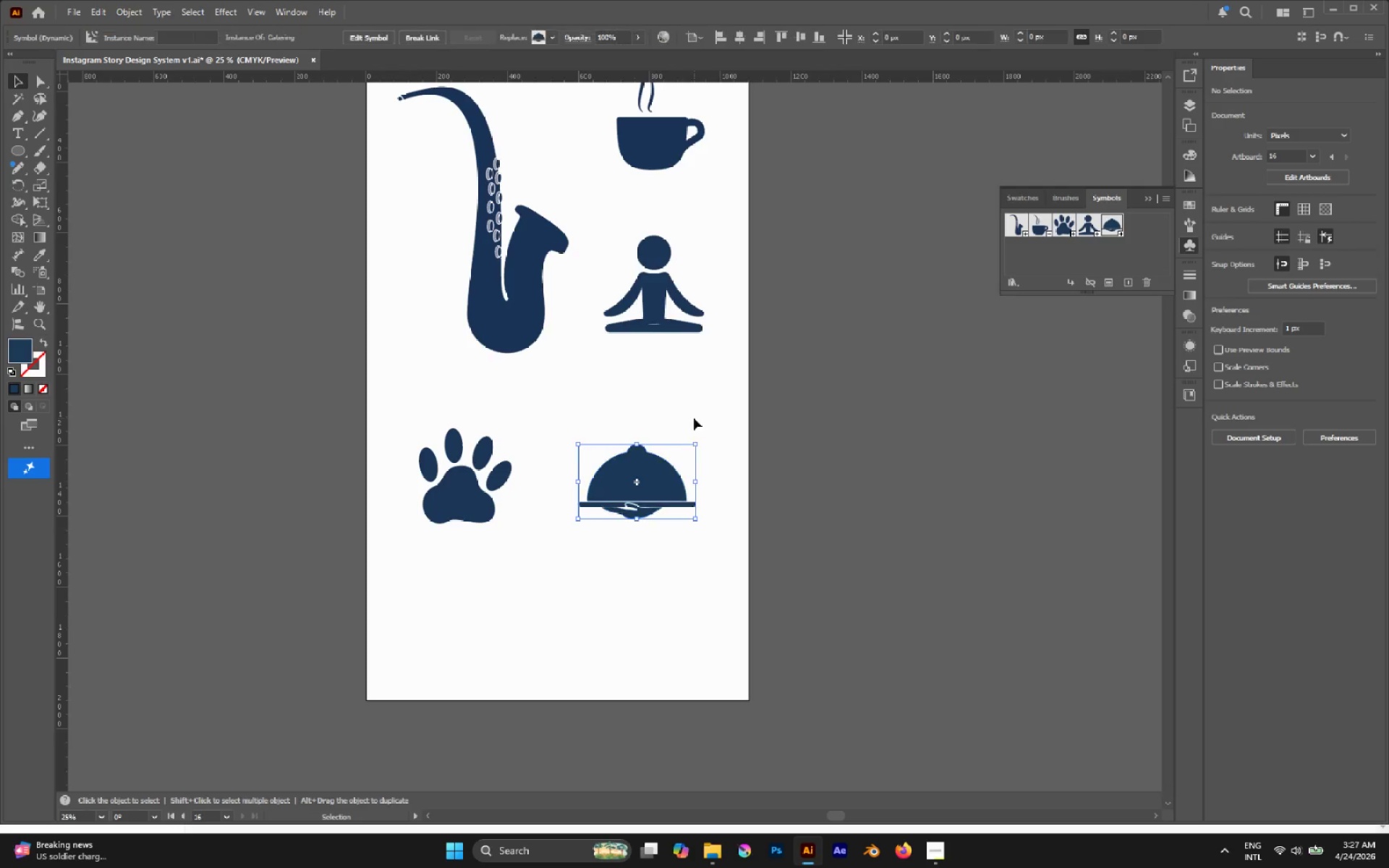 
left_click([694, 418])
 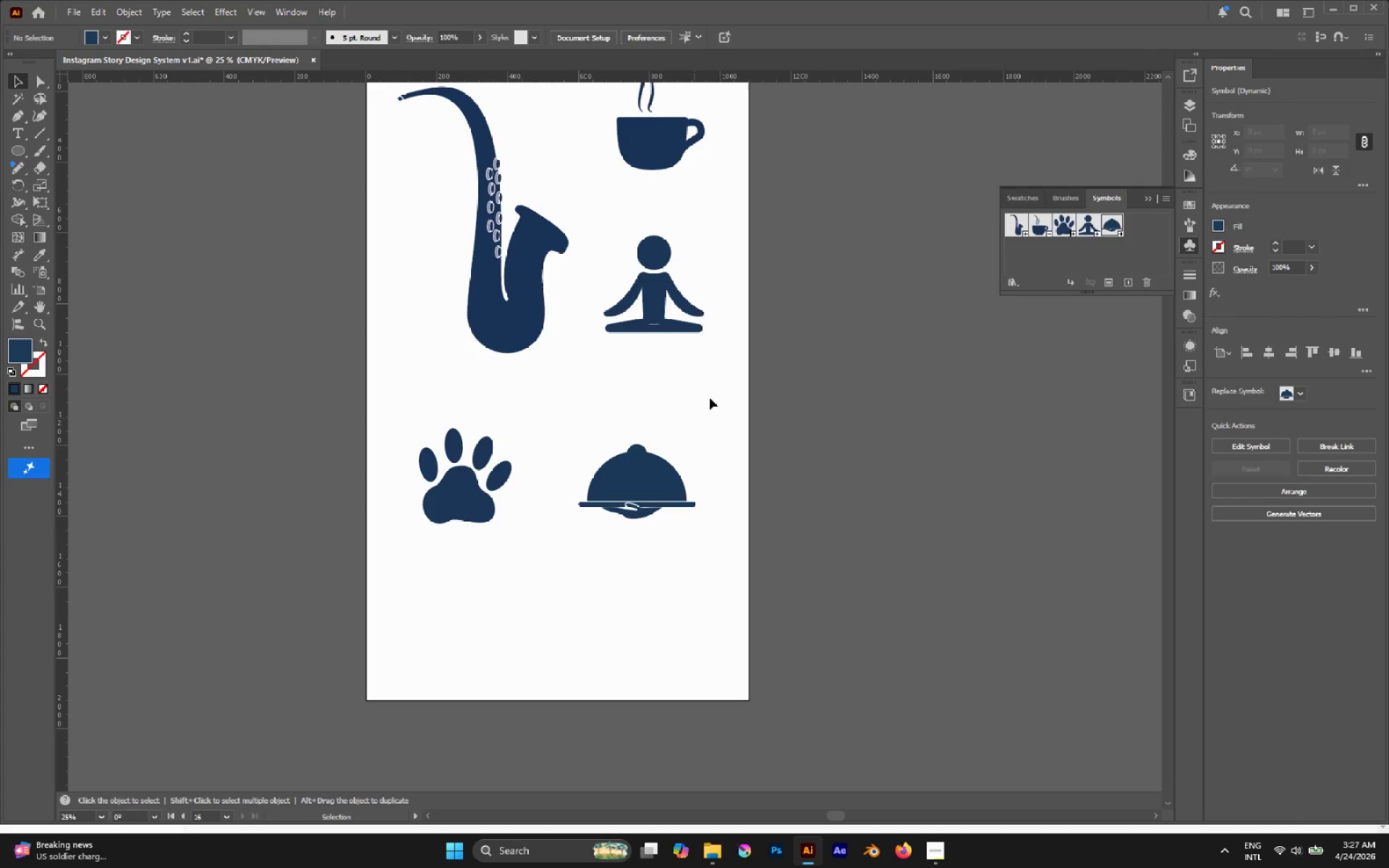 
left_click_drag(start_coordinate=[728, 386], to_coordinate=[475, 548])
 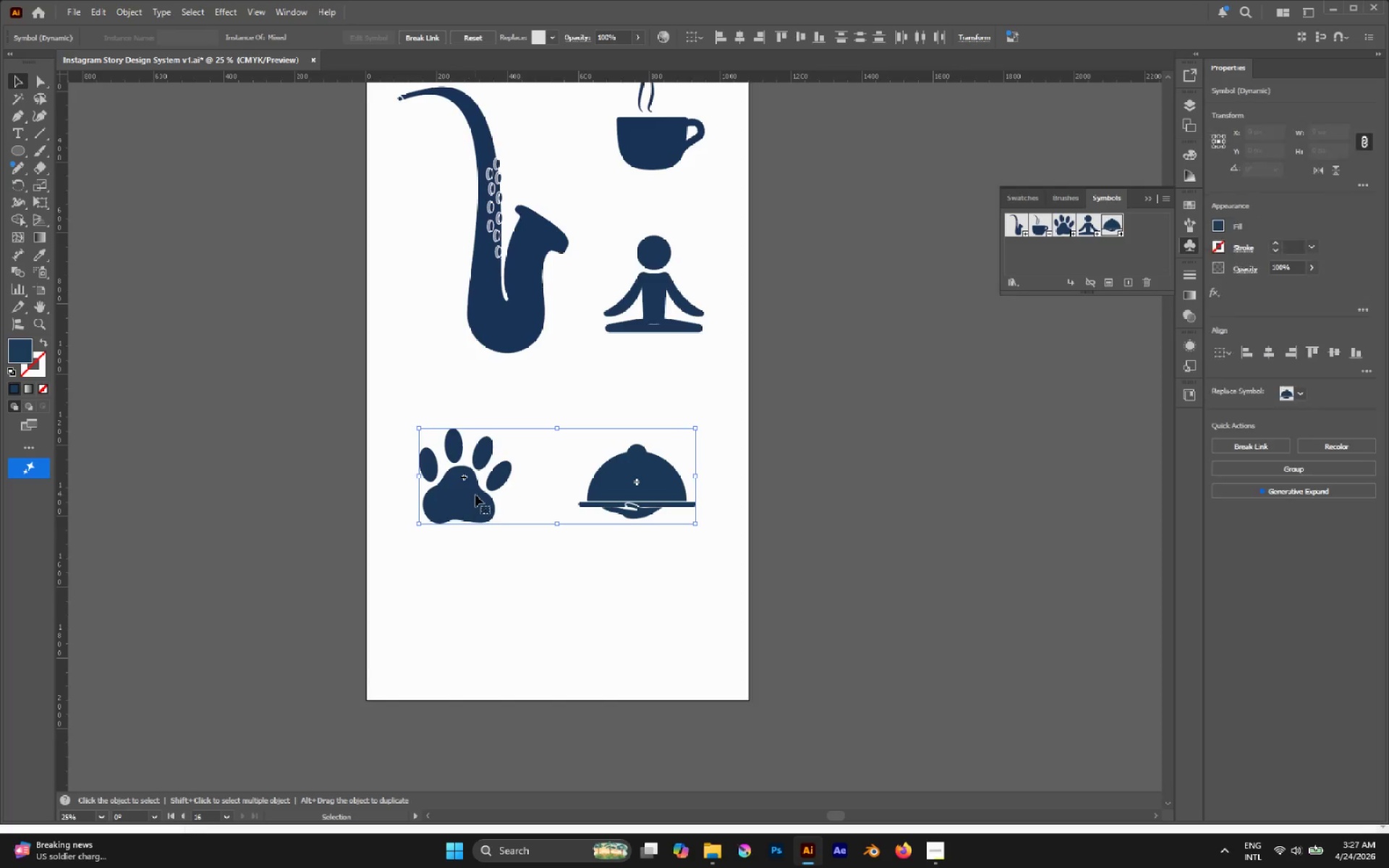 
left_click_drag(start_coordinate=[475, 495], to_coordinate=[488, 566])
 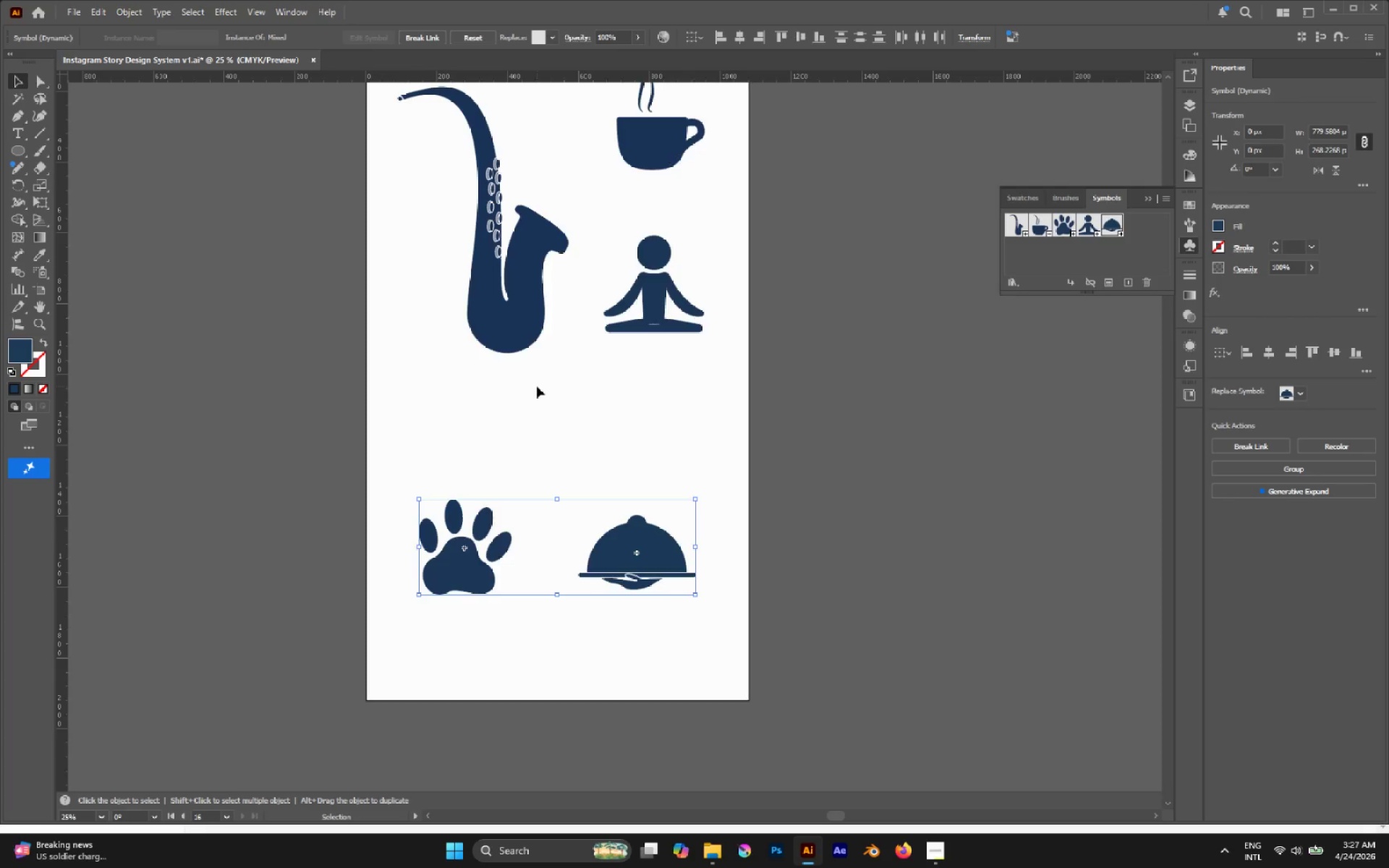 
hold_key(key=ShiftLeft, duration=0.83)
 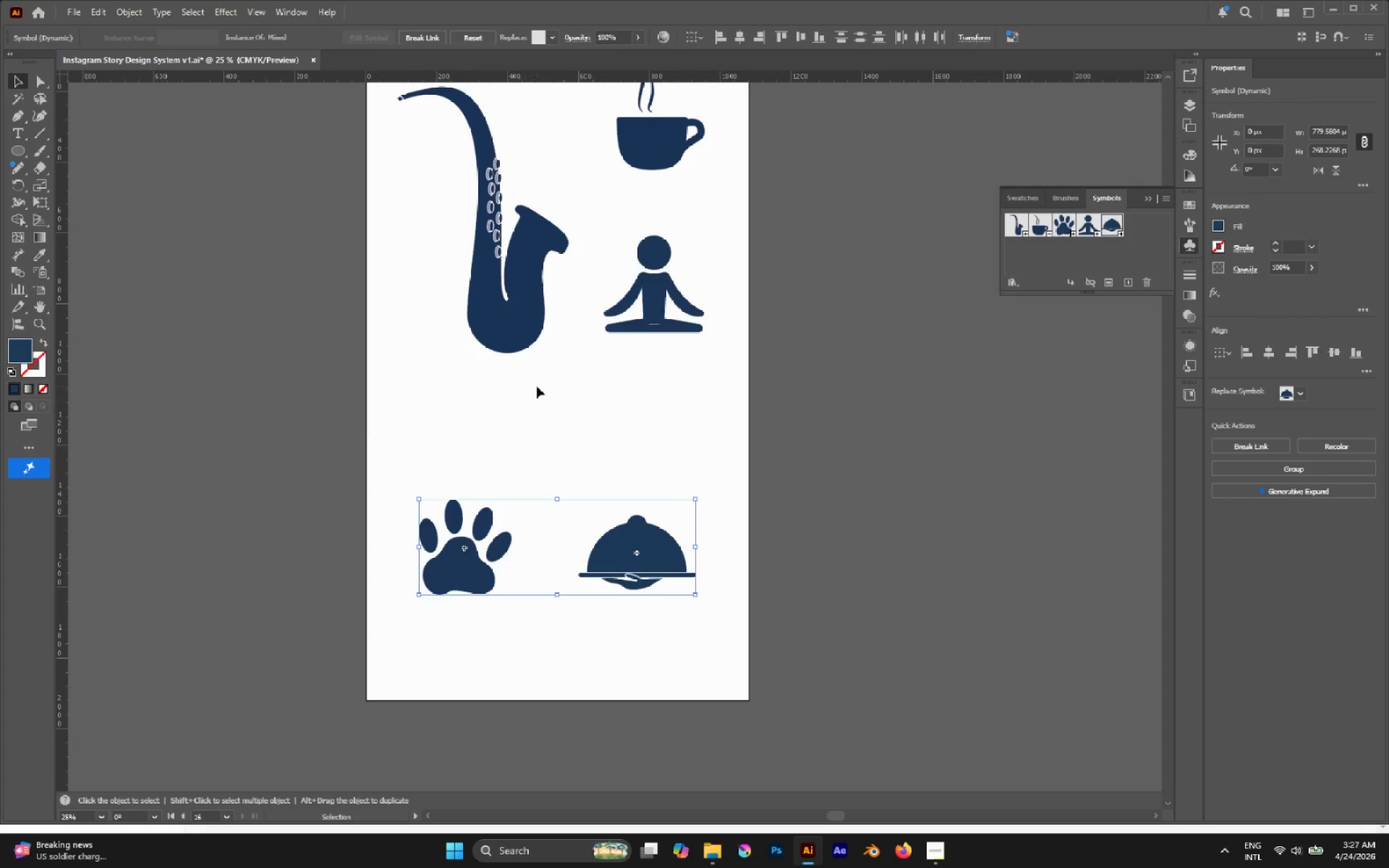 
left_click_drag(start_coordinate=[438, 116], to_coordinate=[784, 547])
 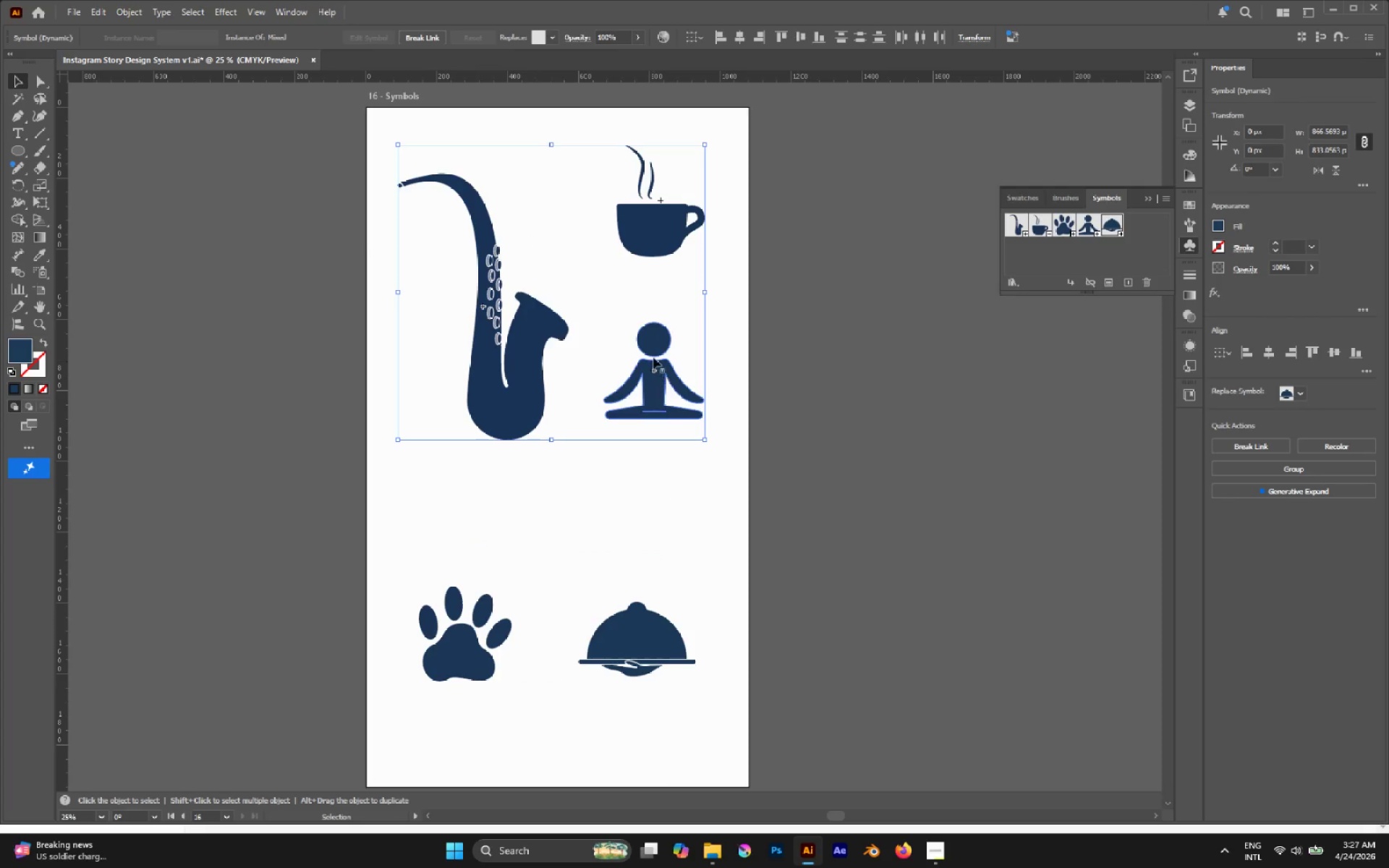 
scroll: coordinate [537, 388], scroll_direction: up, amount: 5.0
 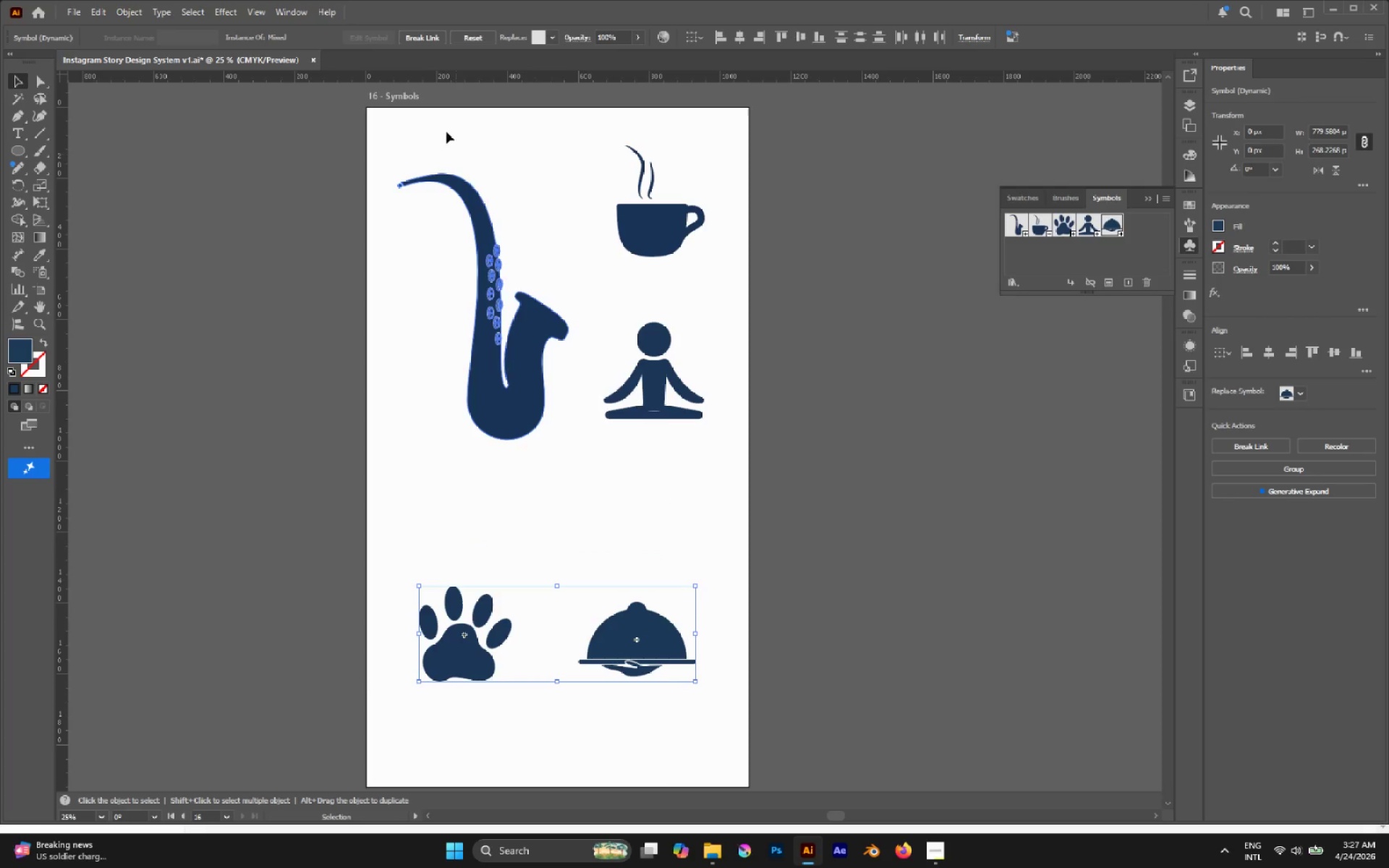 
left_click_drag(start_coordinate=[655, 343], to_coordinate=[654, 456])
 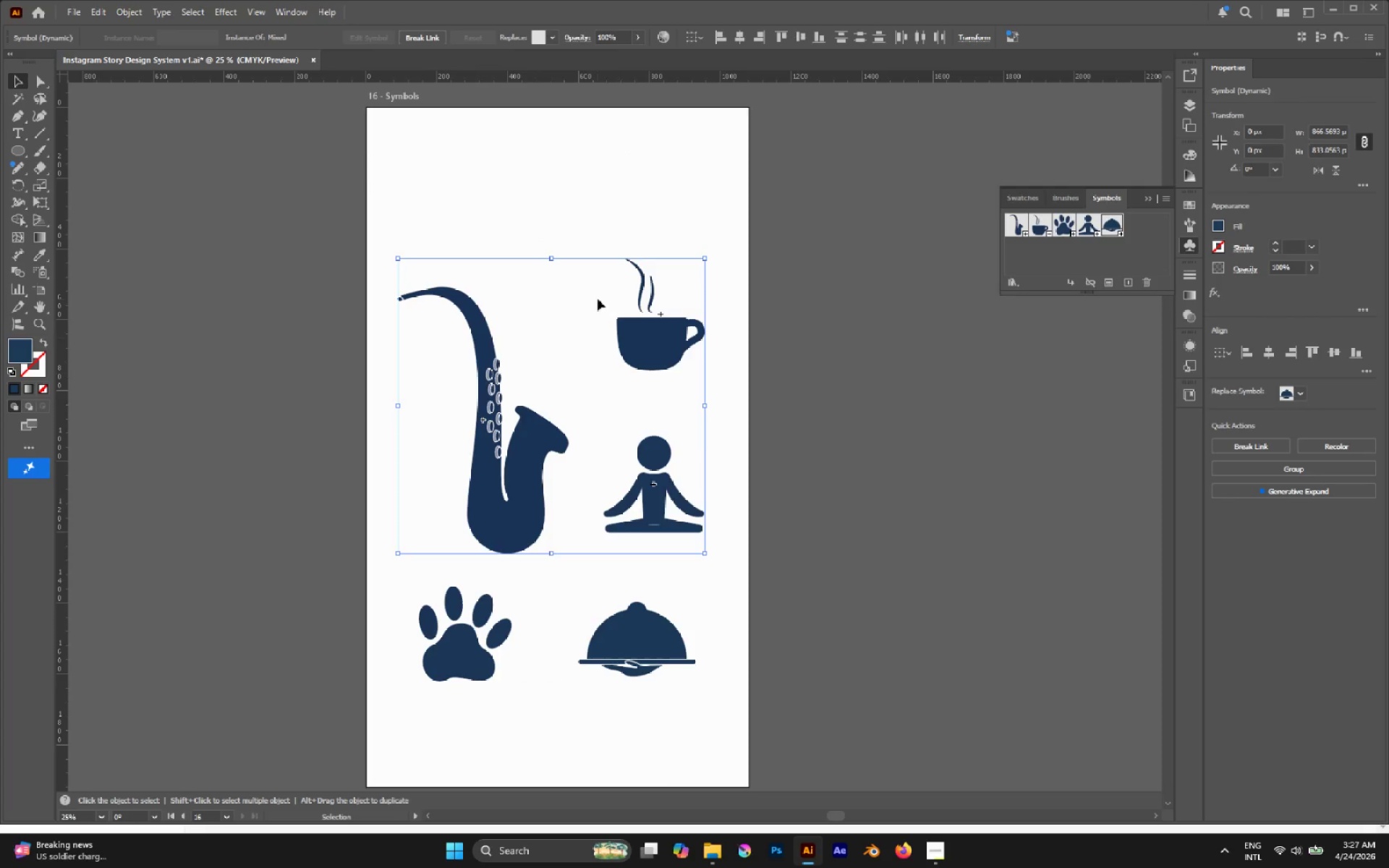 
hold_key(key=ShiftLeft, duration=1.72)
 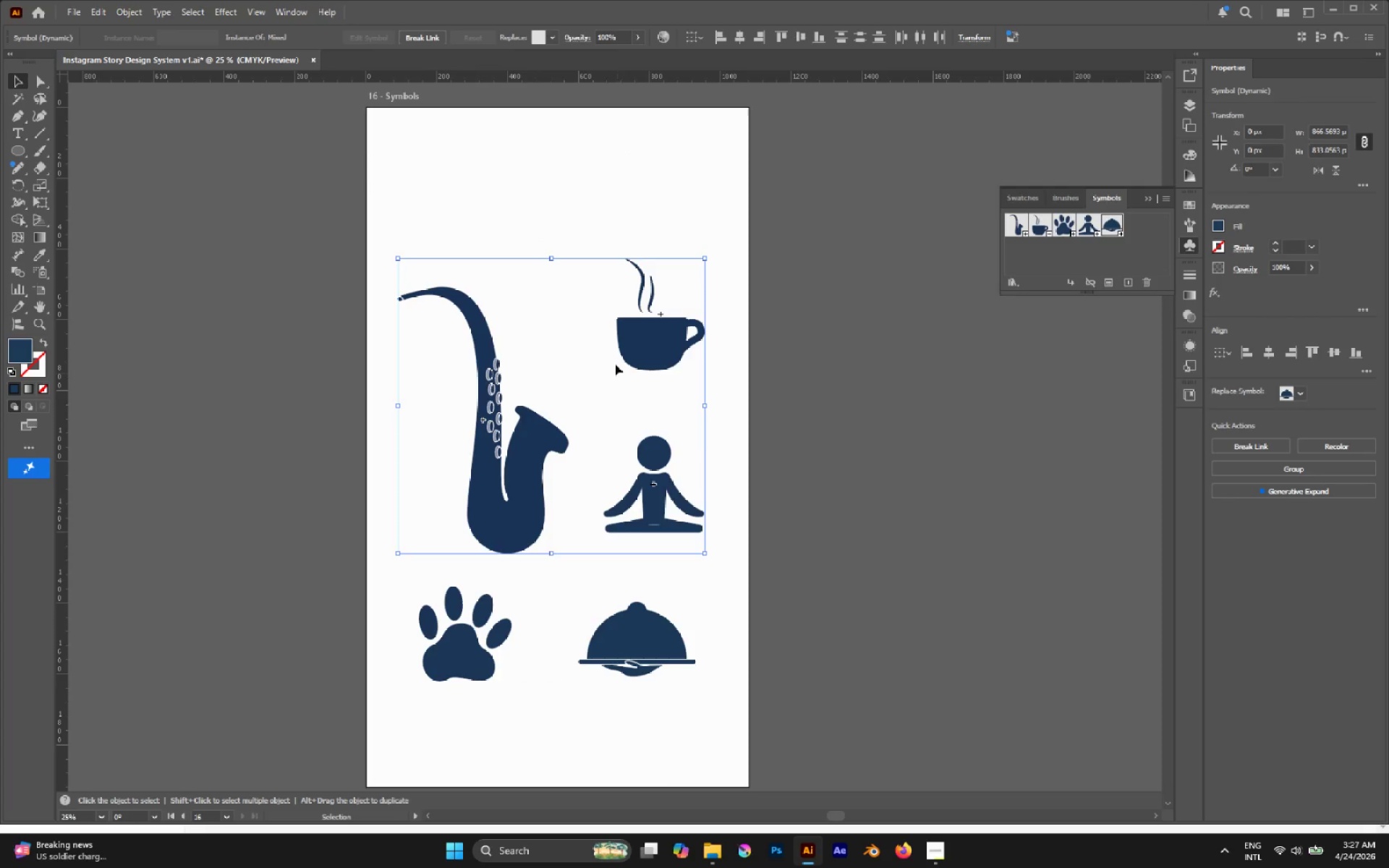 
left_click([598, 299])
 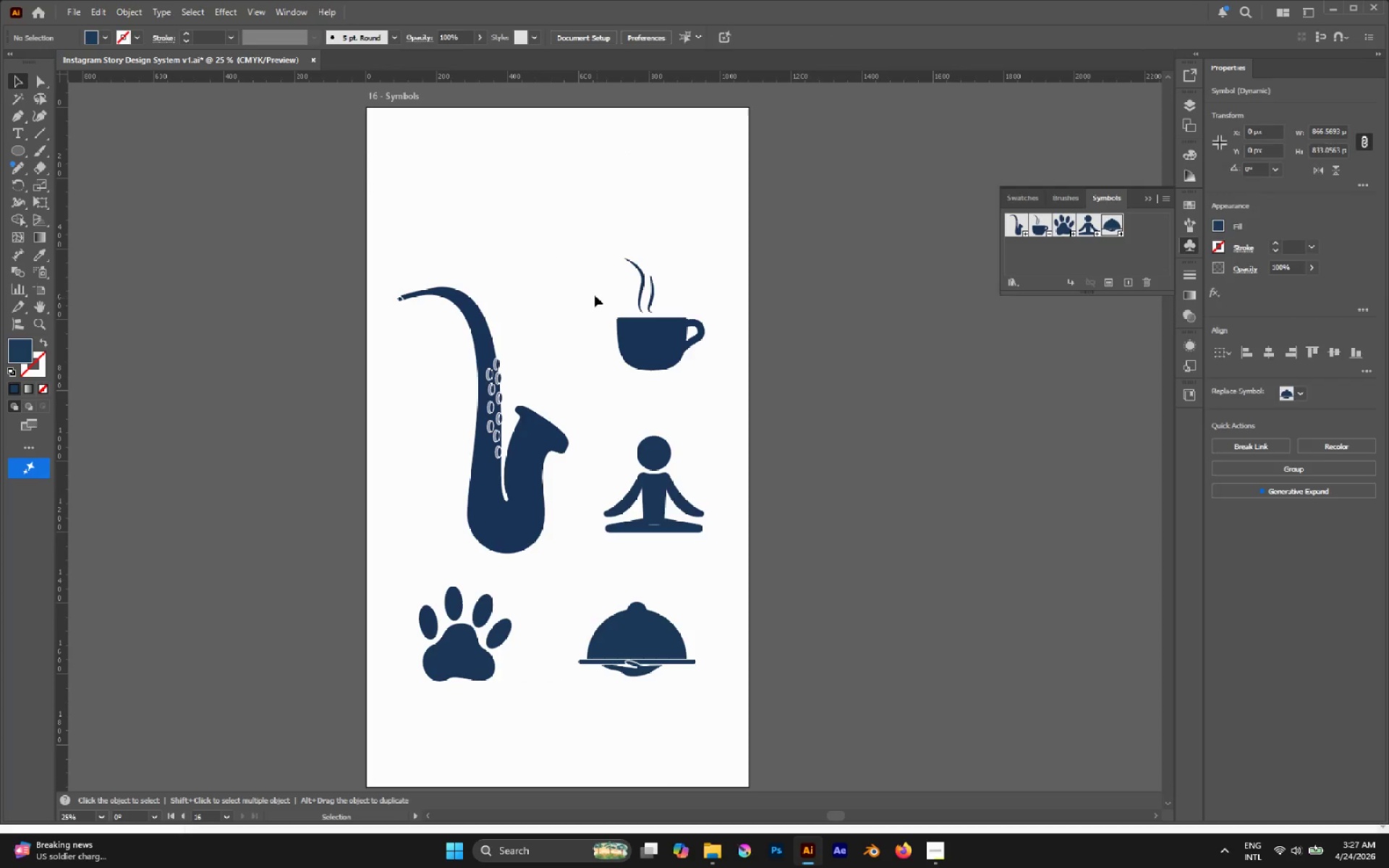 
left_click_drag(start_coordinate=[594, 294], to_coordinate=[690, 723])
 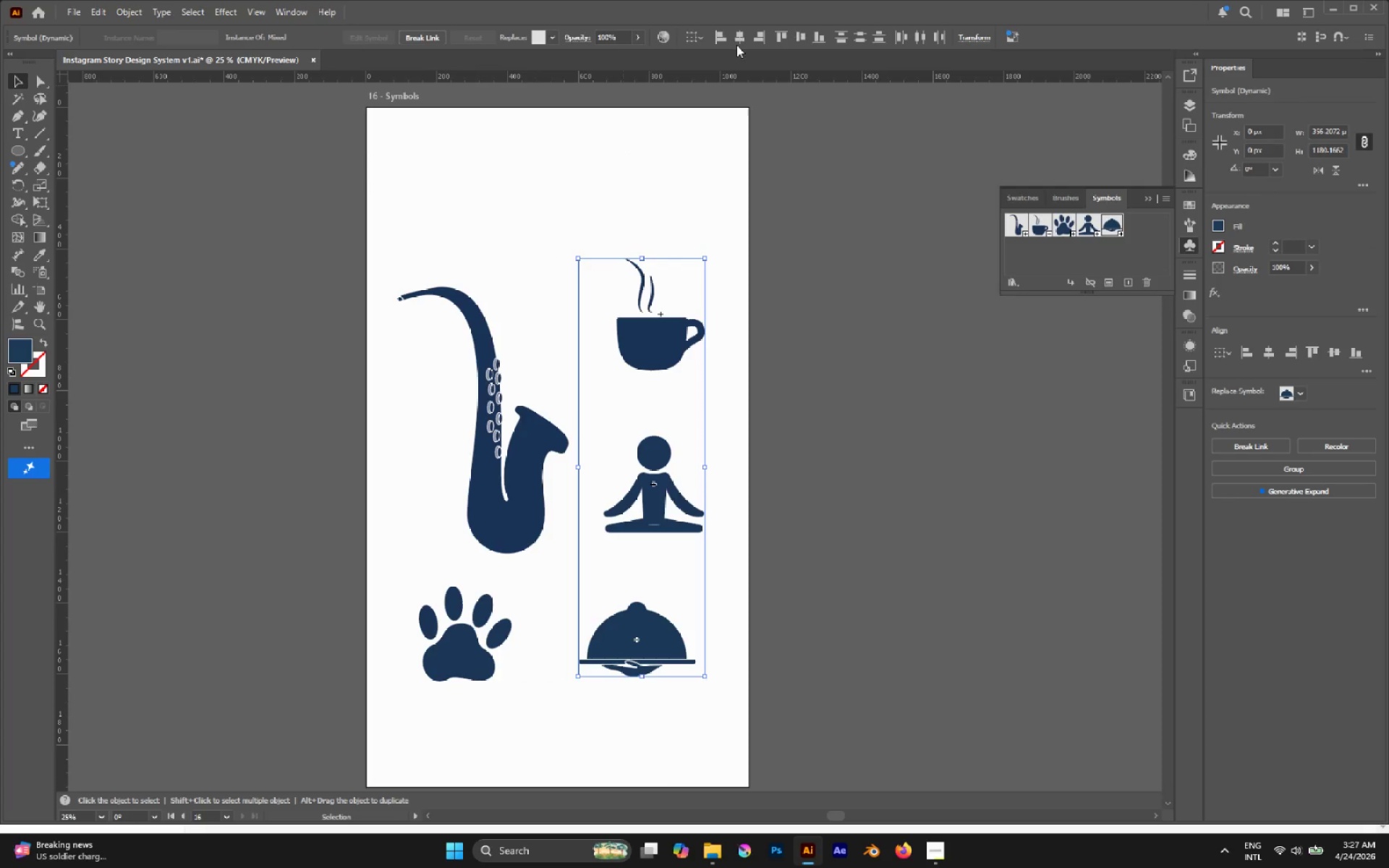 
left_click([741, 39])
 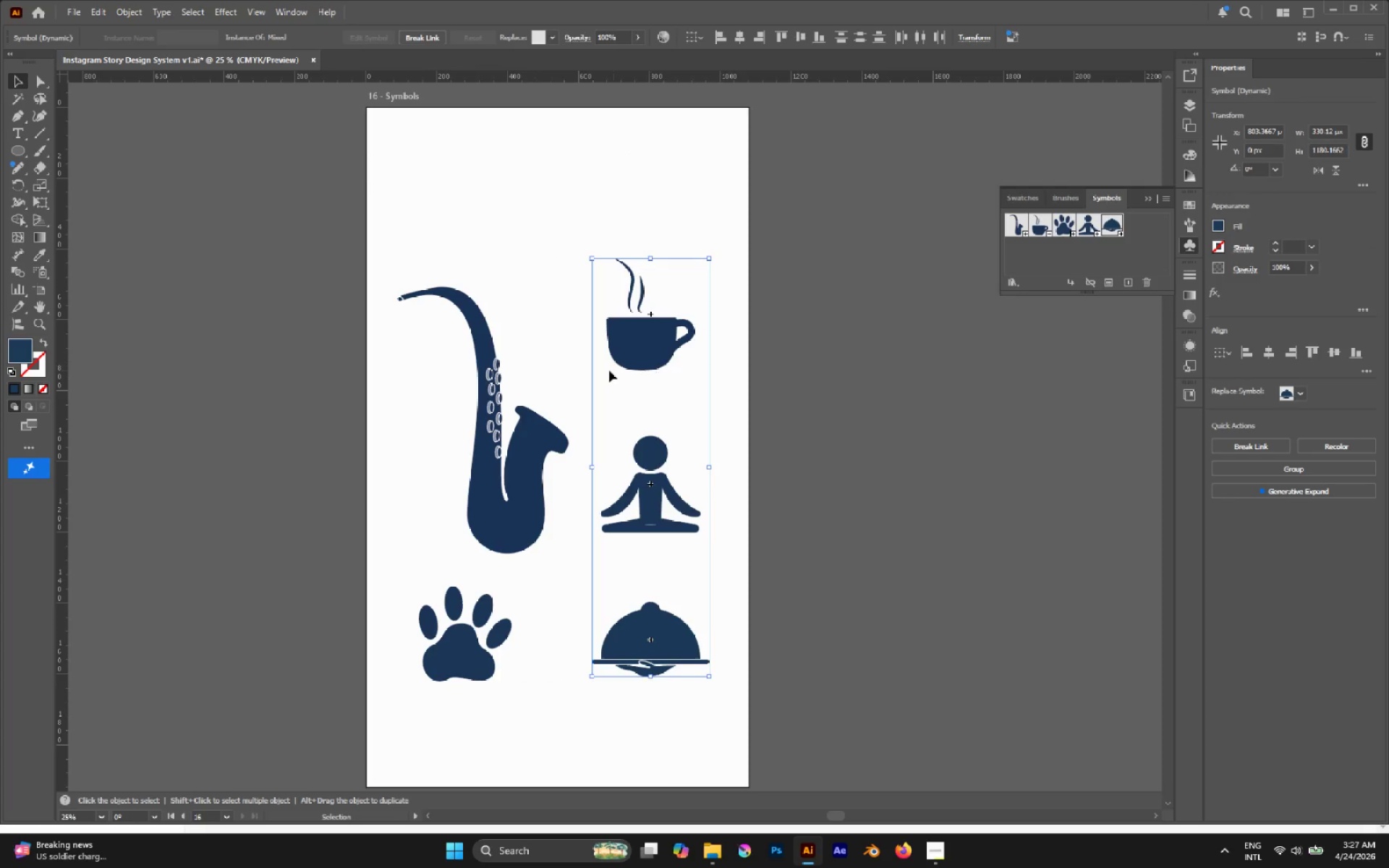 
left_click([523, 304])
 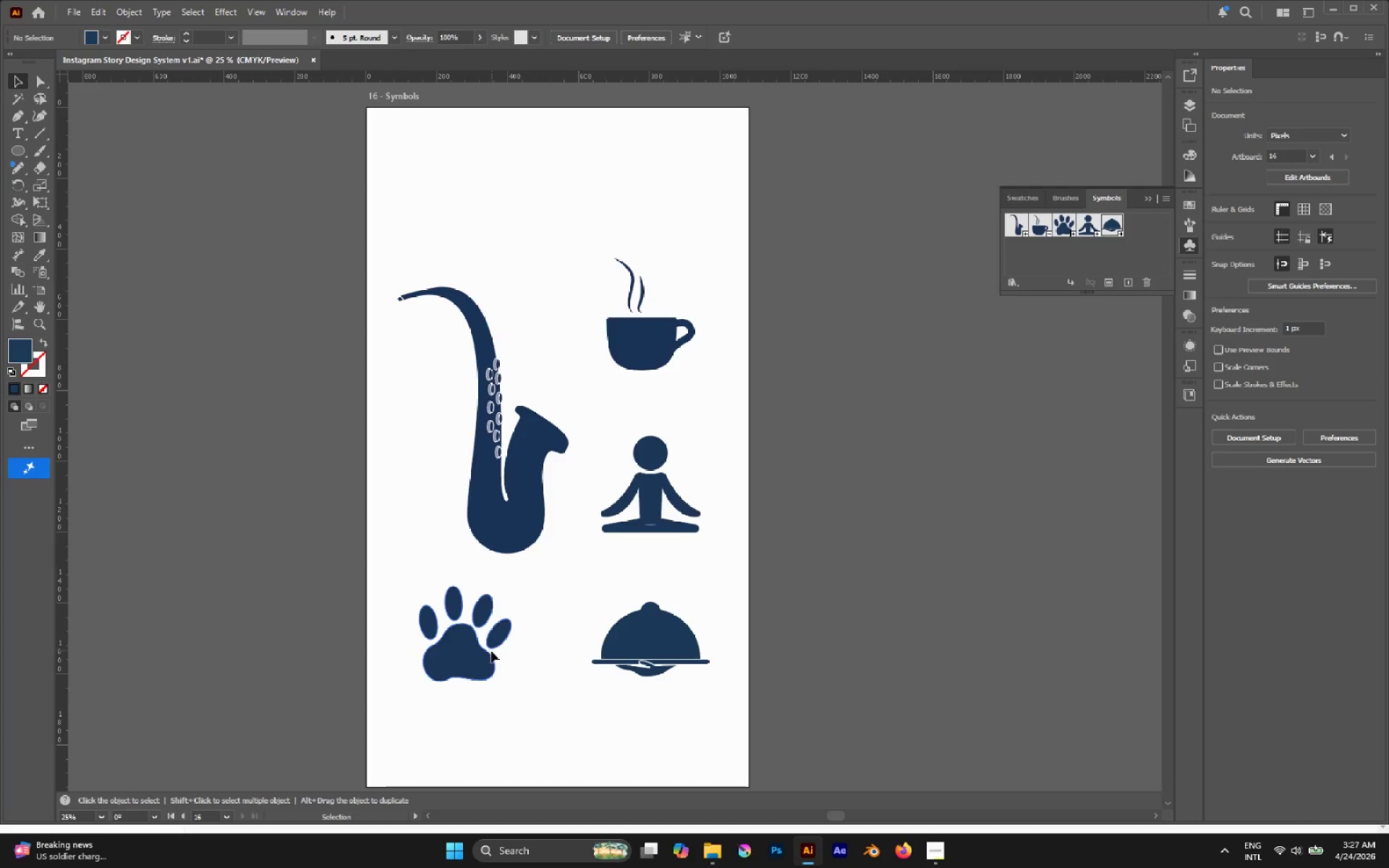 
left_click_drag(start_coordinate=[477, 650], to_coordinate=[467, 642])
 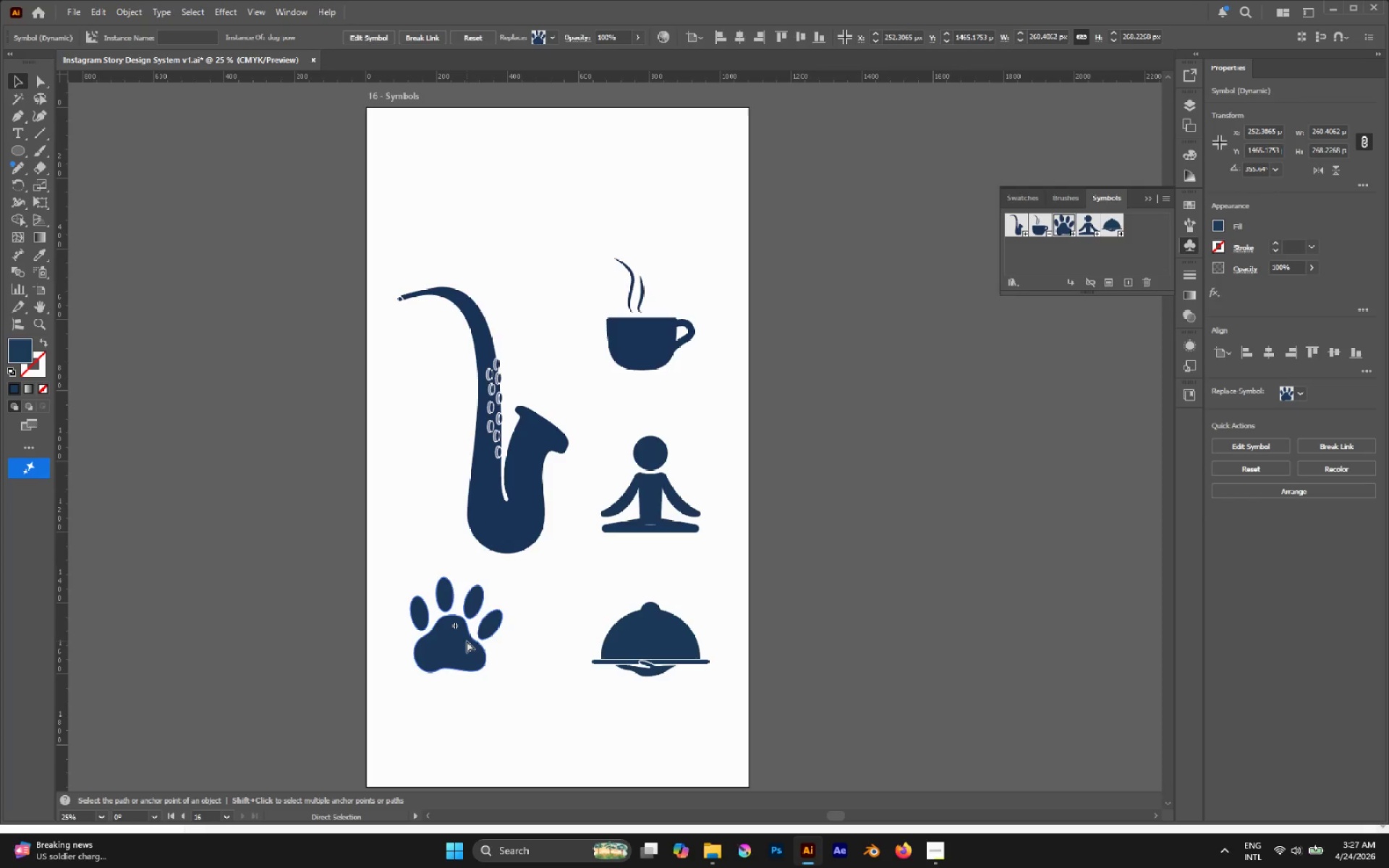 
hold_key(key=ShiftLeft, duration=2.27)
 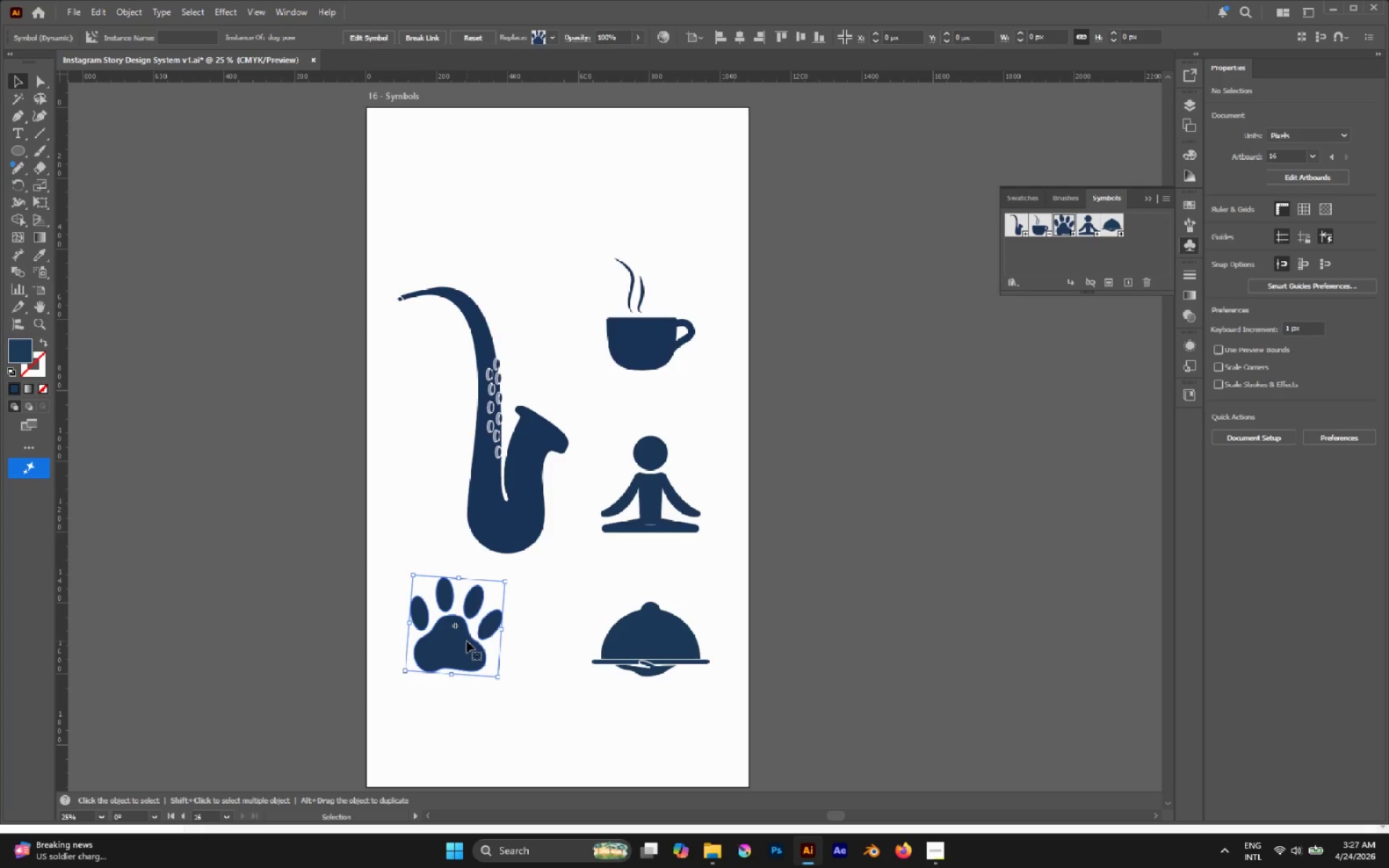 
key(Control+Z)
 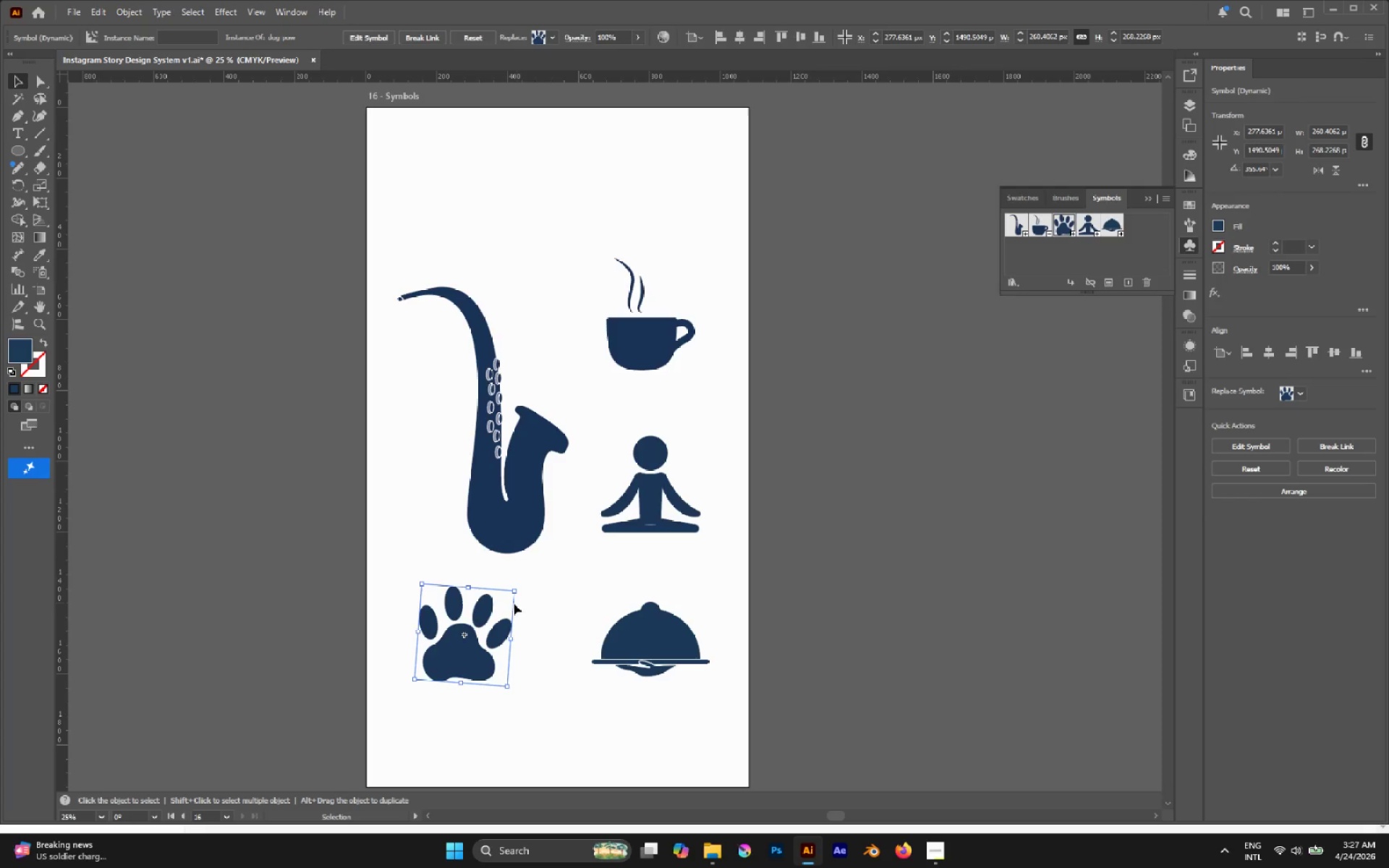 
hold_key(key=ShiftLeft, duration=1.16)
left_click_drag(start_coordinate=[517, 588], to_coordinate=[525, 582])
 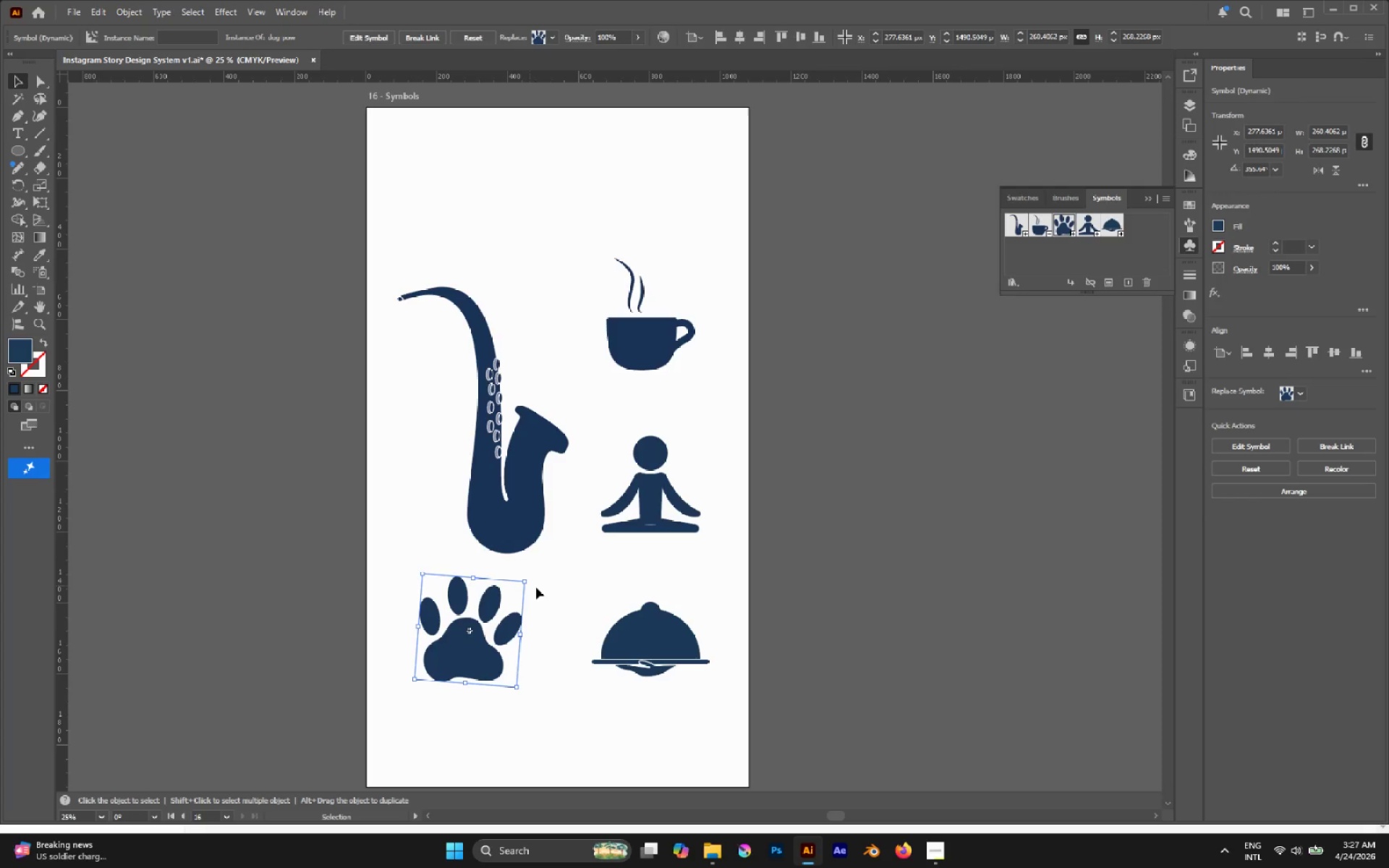 
left_click([552, 591])
 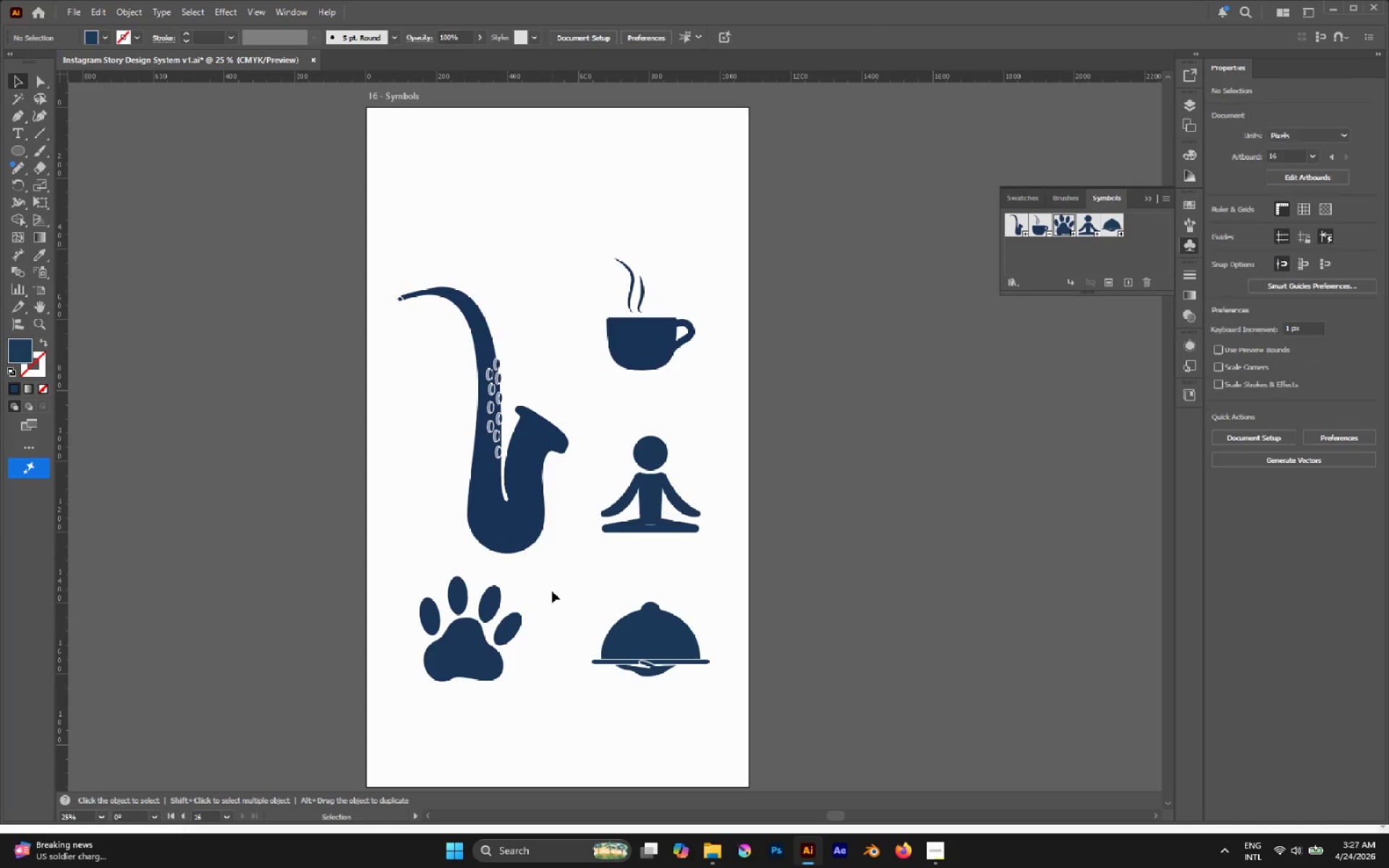 
hold_key(key=AltLeft, duration=0.5)
scroll: coordinate [552, 591], scroll_direction: down, amount: 1.0
 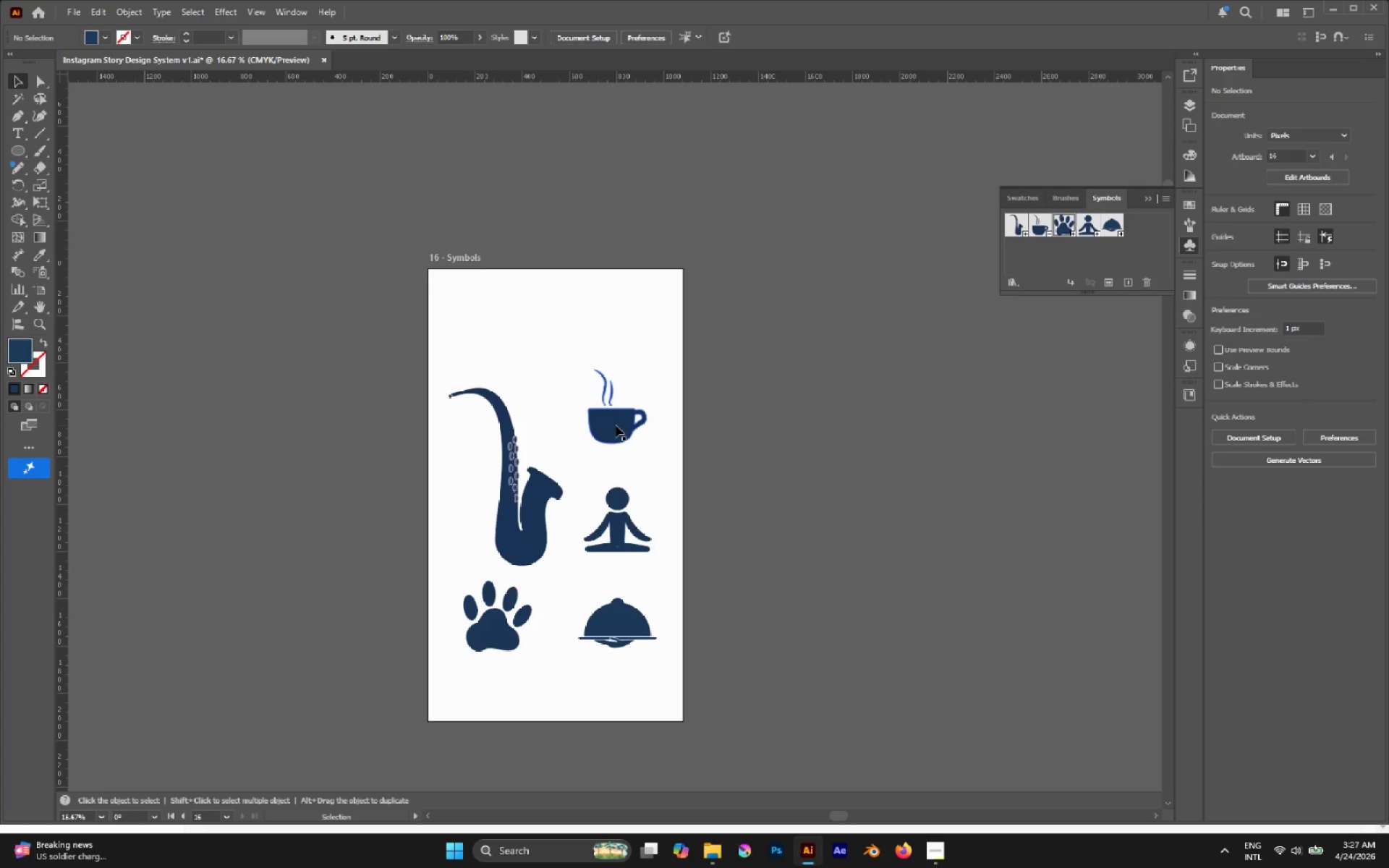 
left_click_drag(start_coordinate=[628, 304], to_coordinate=[729, 770])
 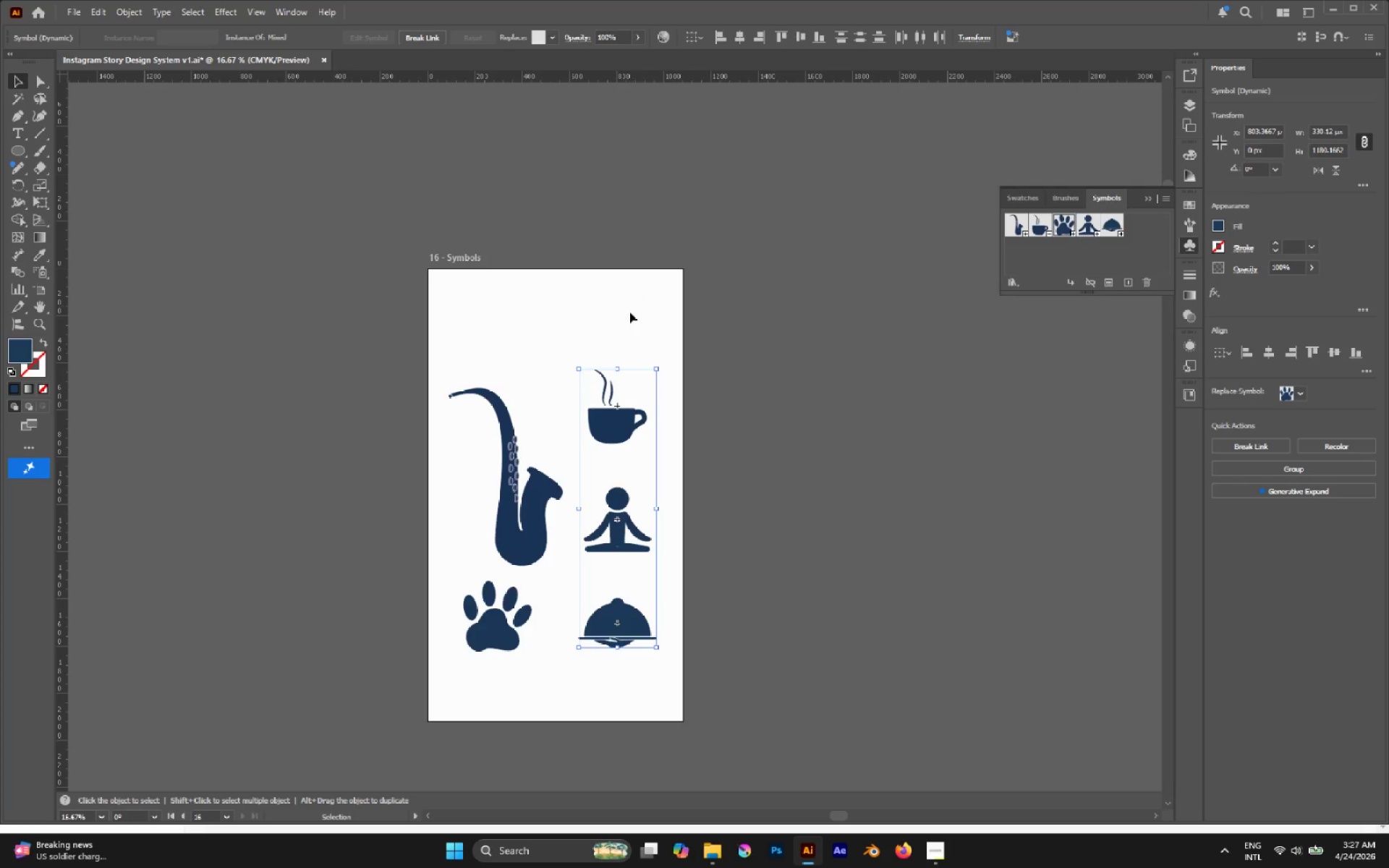 
key(Shift+ShiftLeft)
 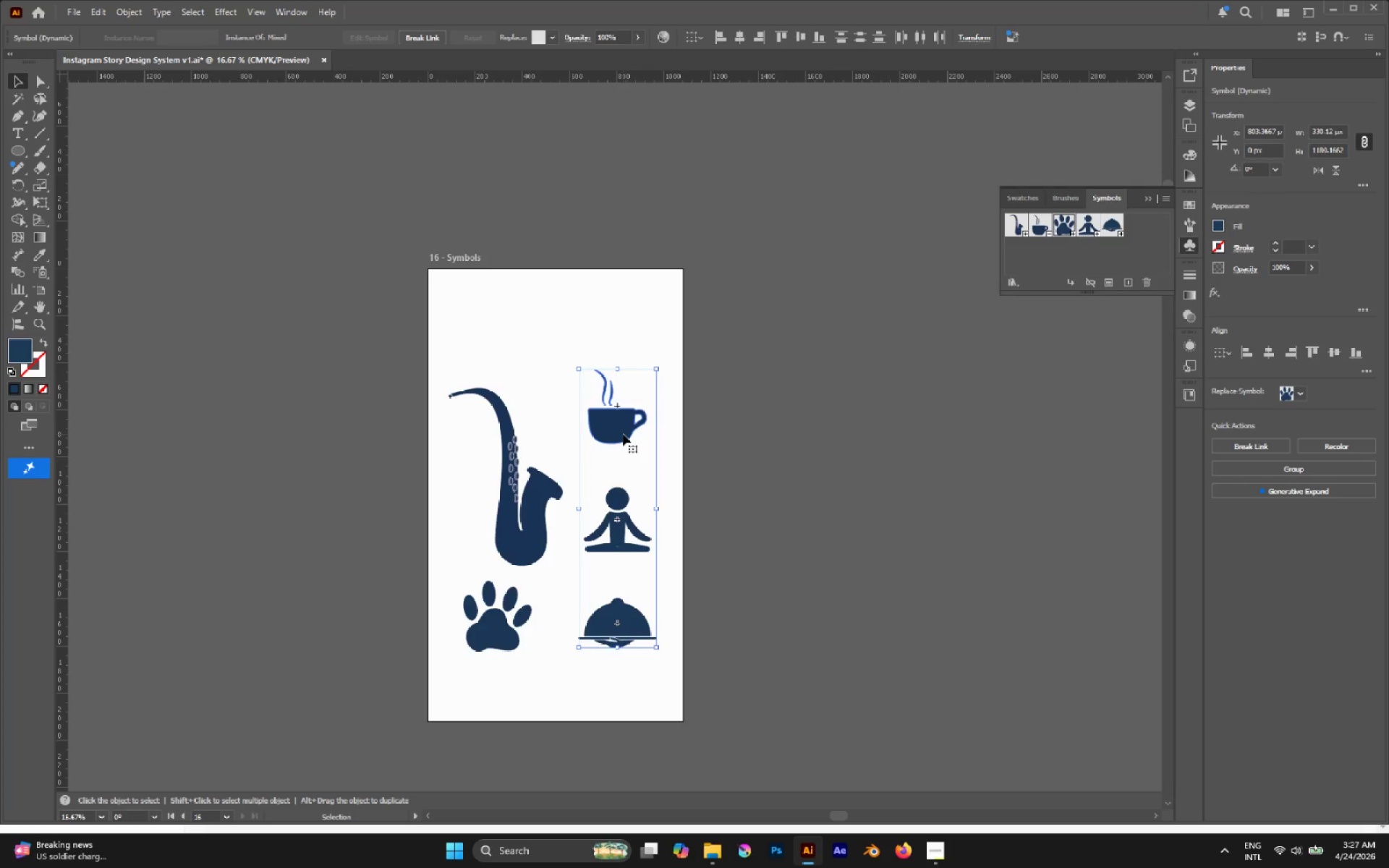 
left_click_drag(start_coordinate=[623, 434], to_coordinate=[624, 455])
 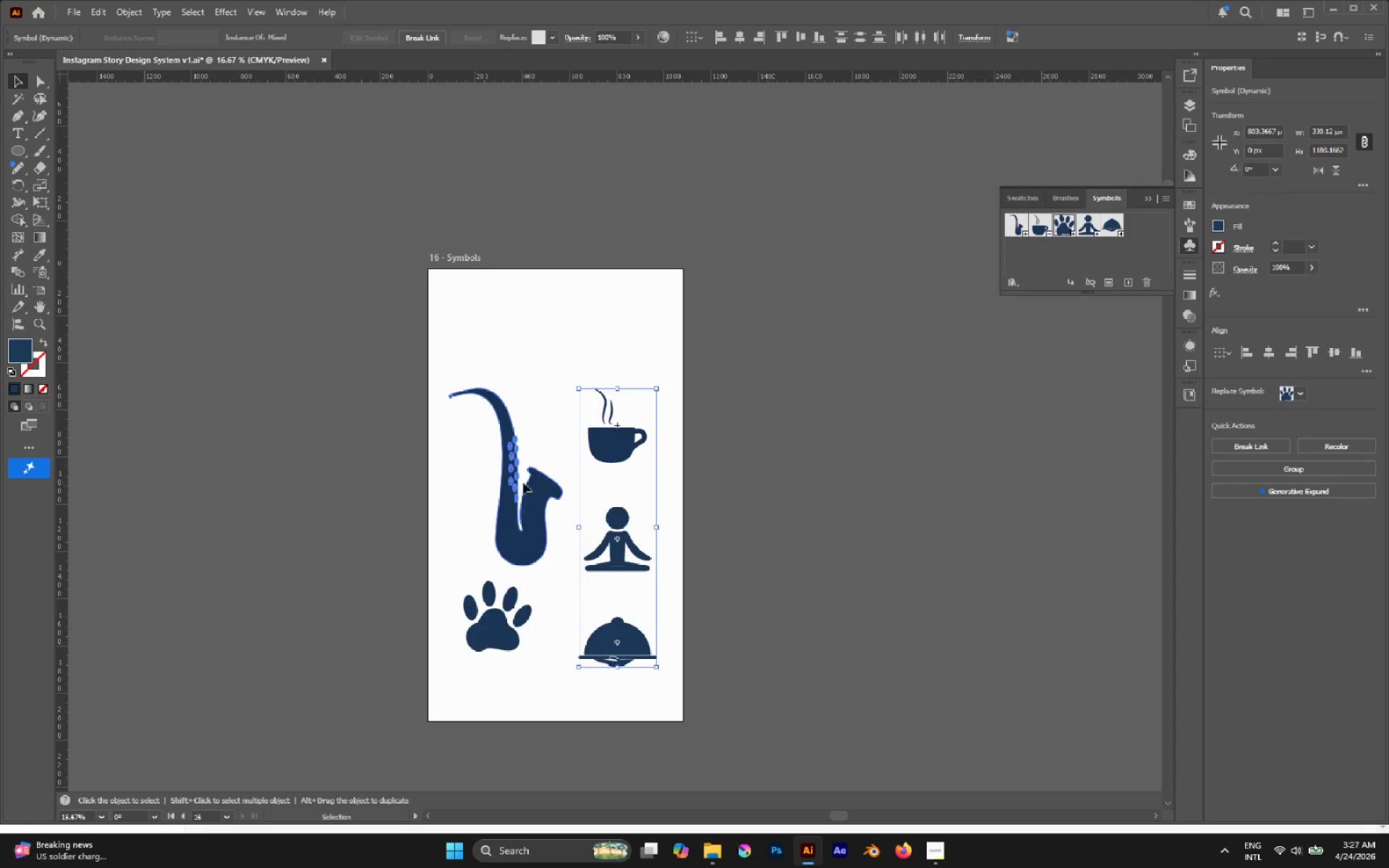 
hold_key(key=ShiftLeft, duration=1.26)
 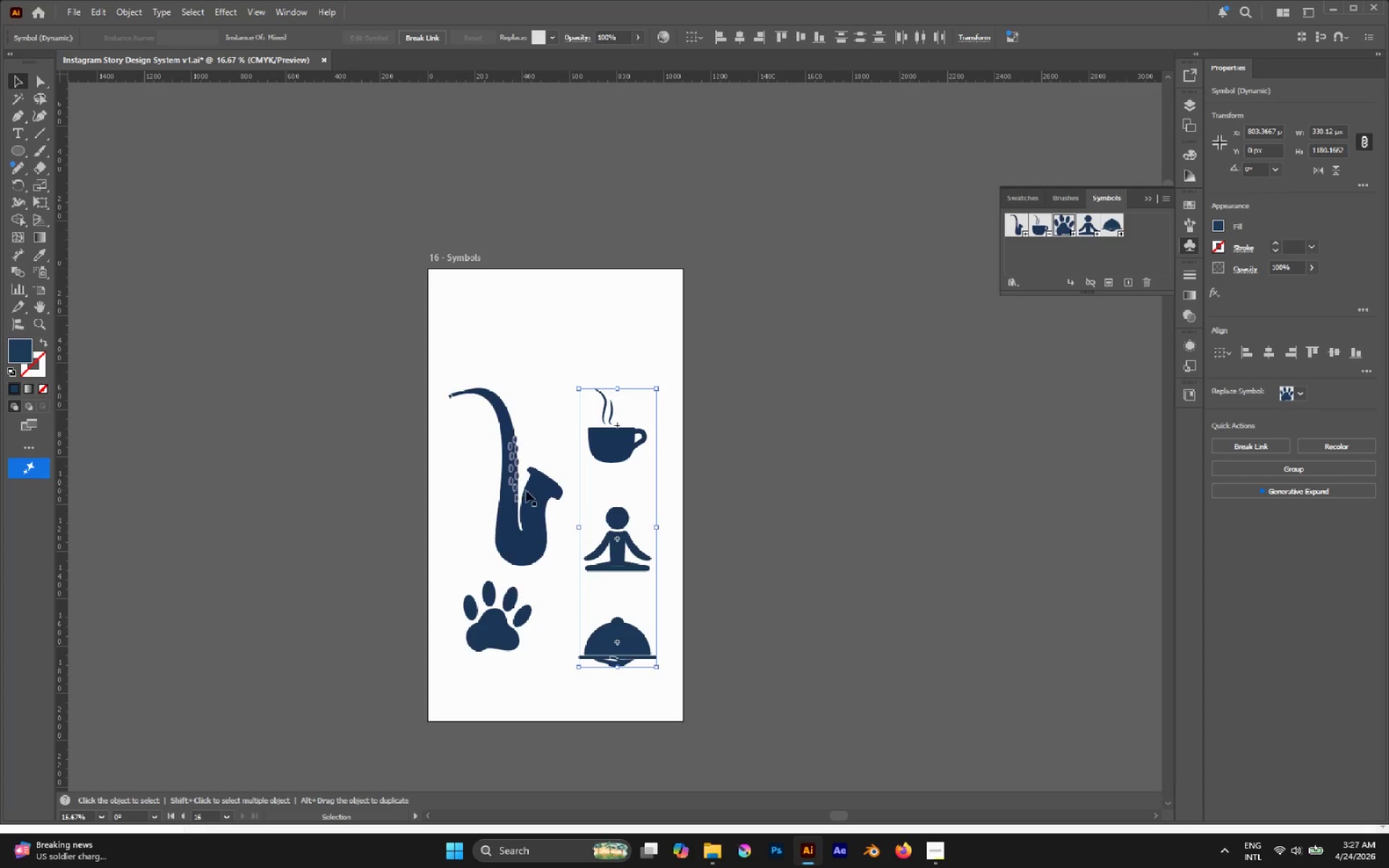 
left_click_drag(start_coordinate=[530, 495], to_coordinate=[536, 480])
 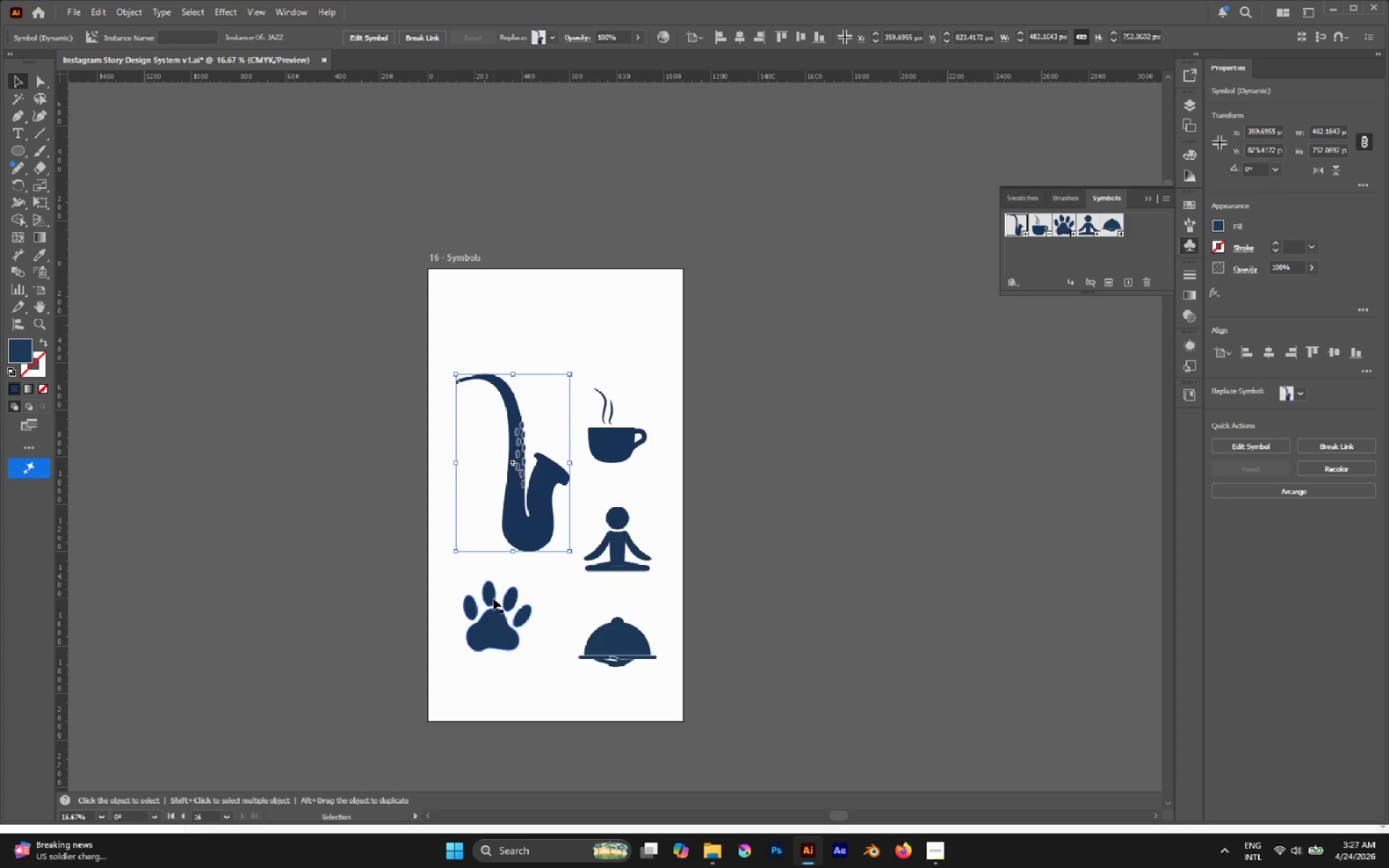 
hold_key(key=ShiftLeft, duration=0.61)
 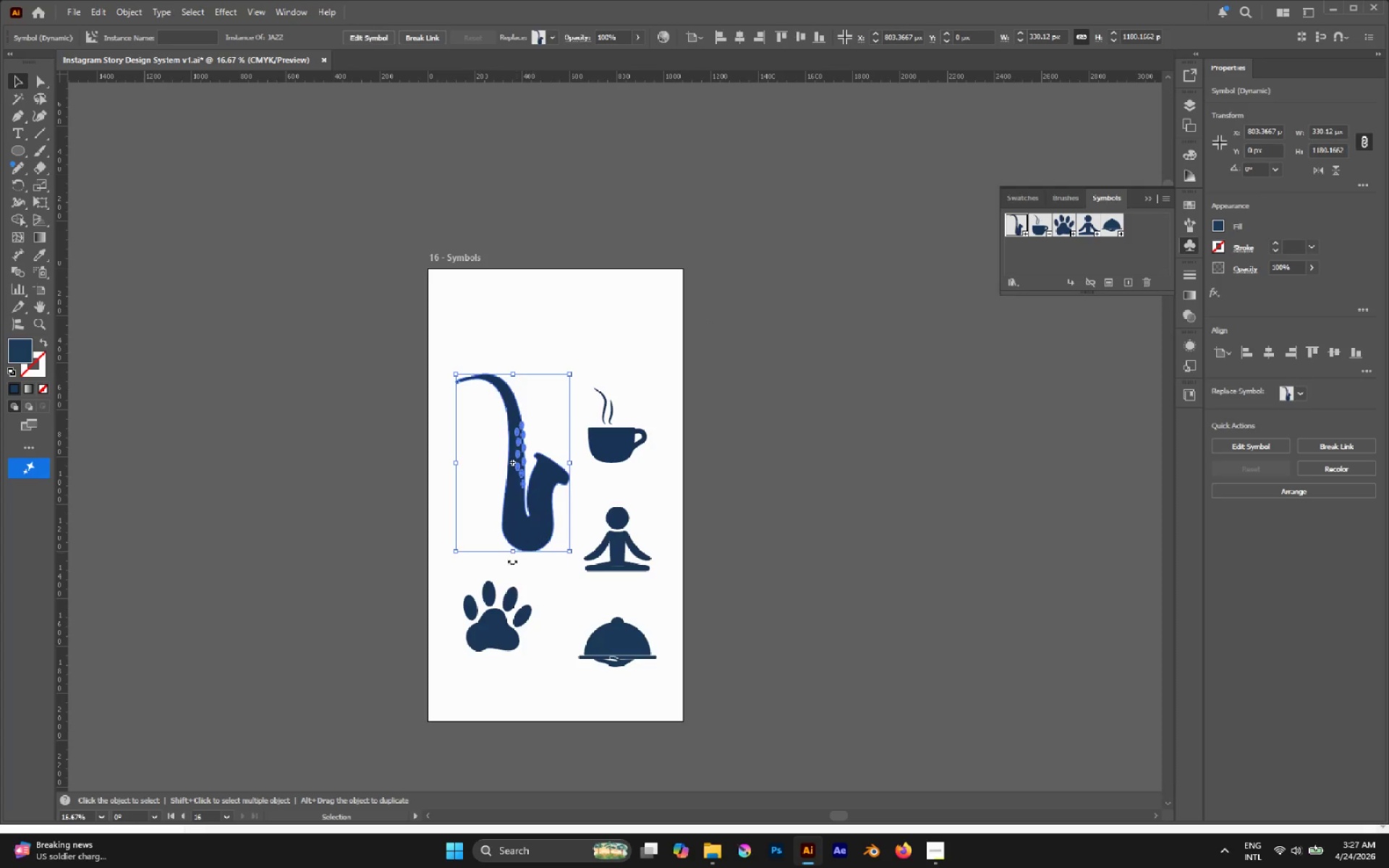 
left_click_drag(start_coordinate=[493, 604], to_coordinate=[513, 597])
 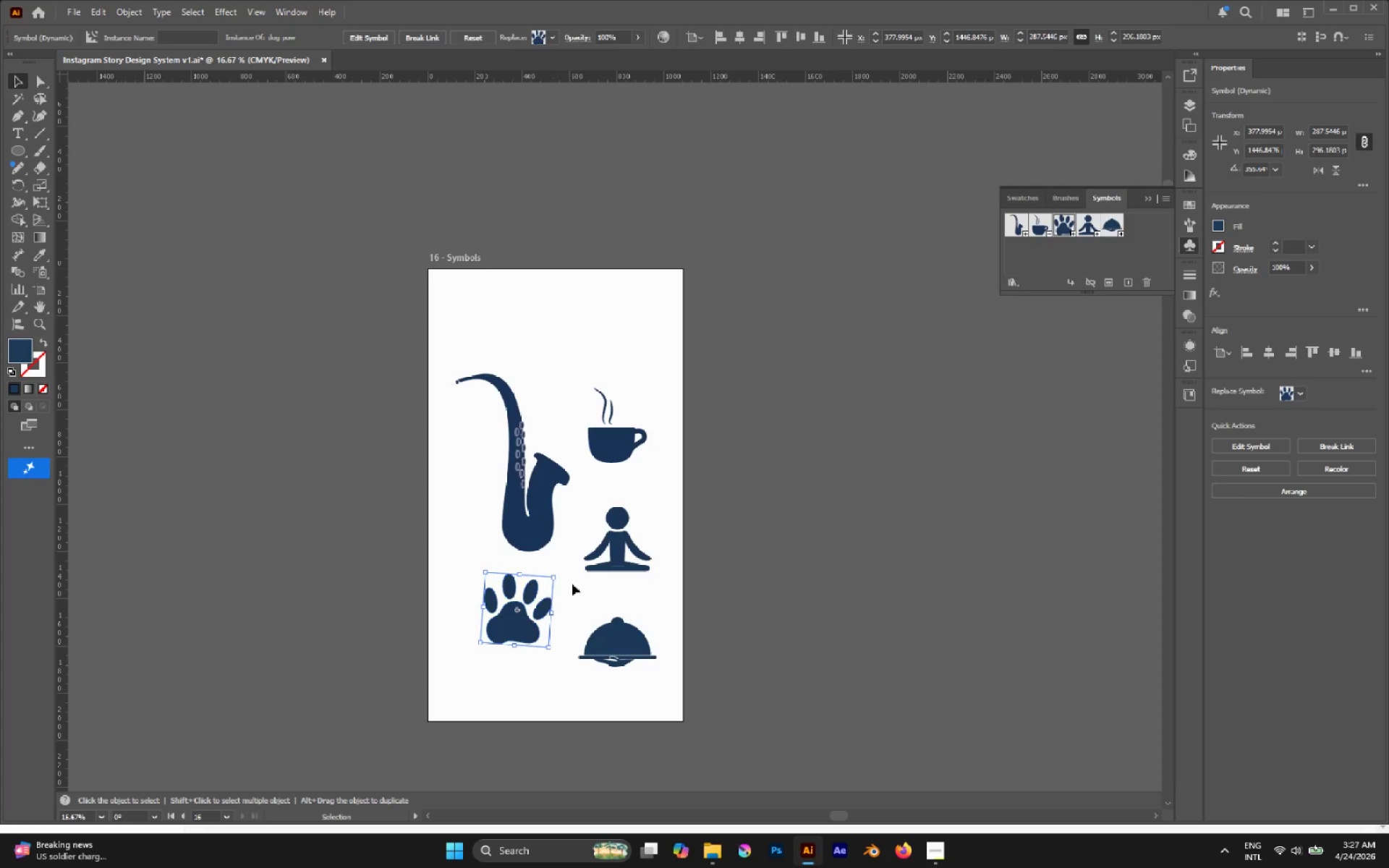 
left_click([572, 584])
 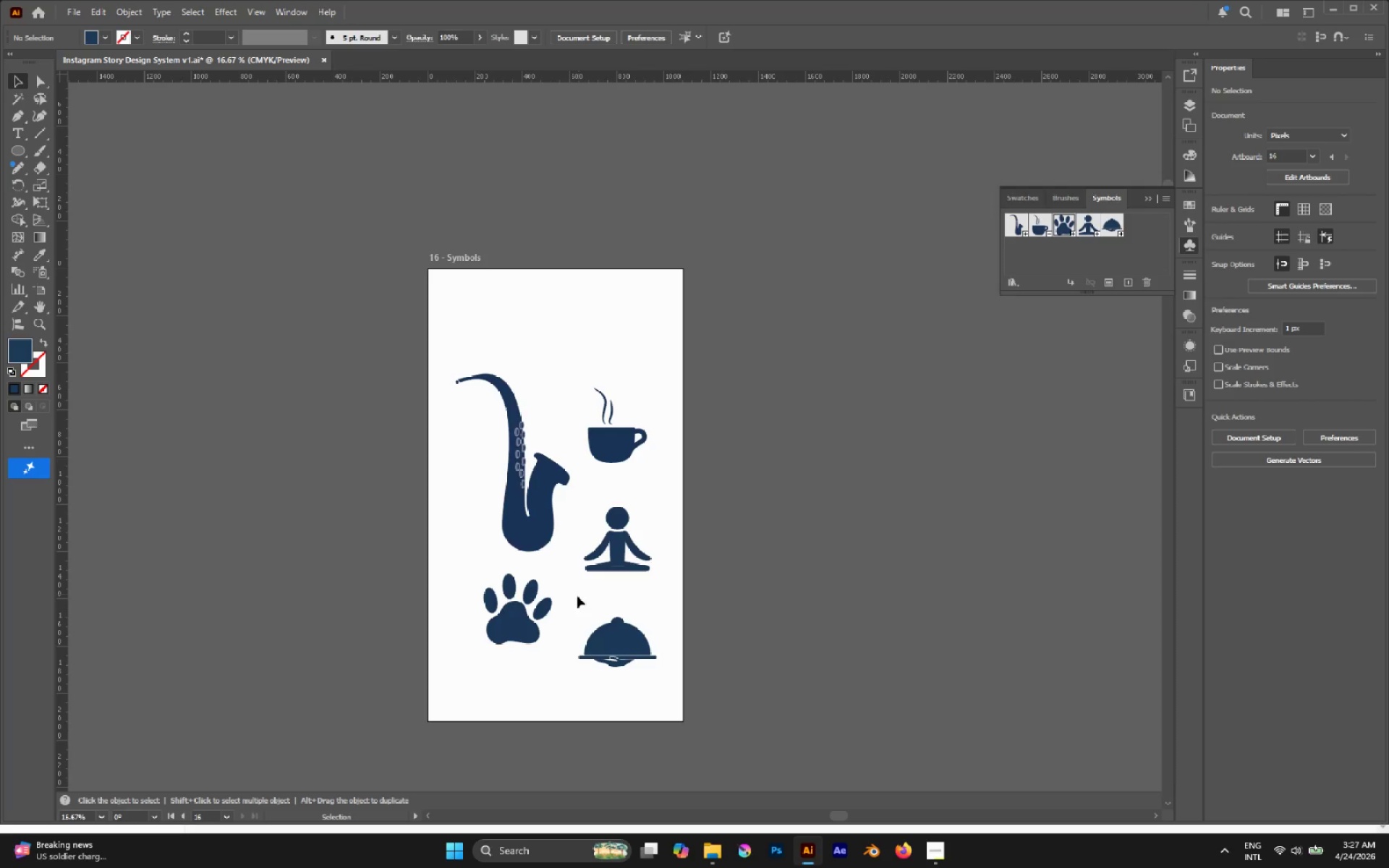 
left_click([526, 603])
 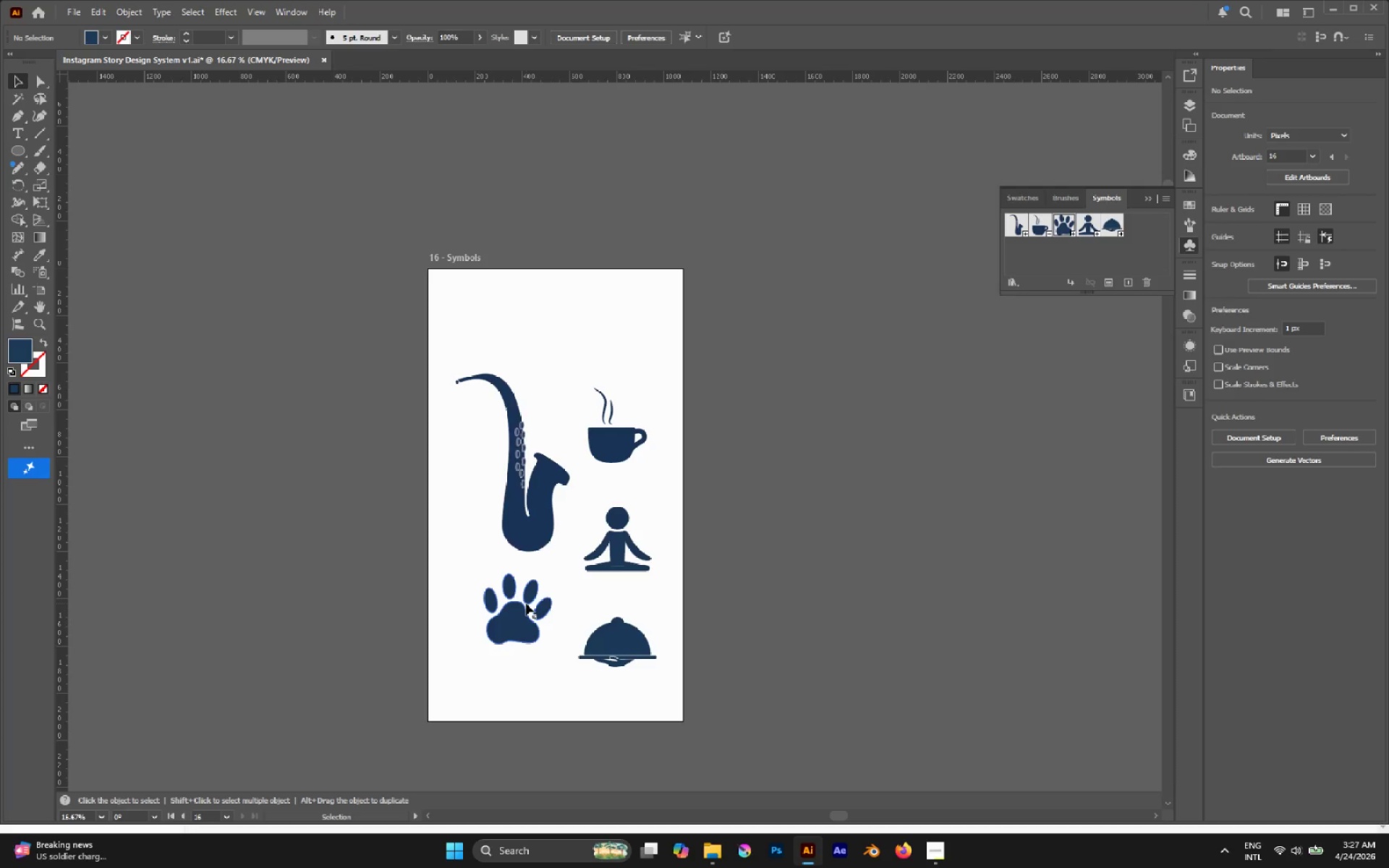 
key(Alt+AltLeft)
 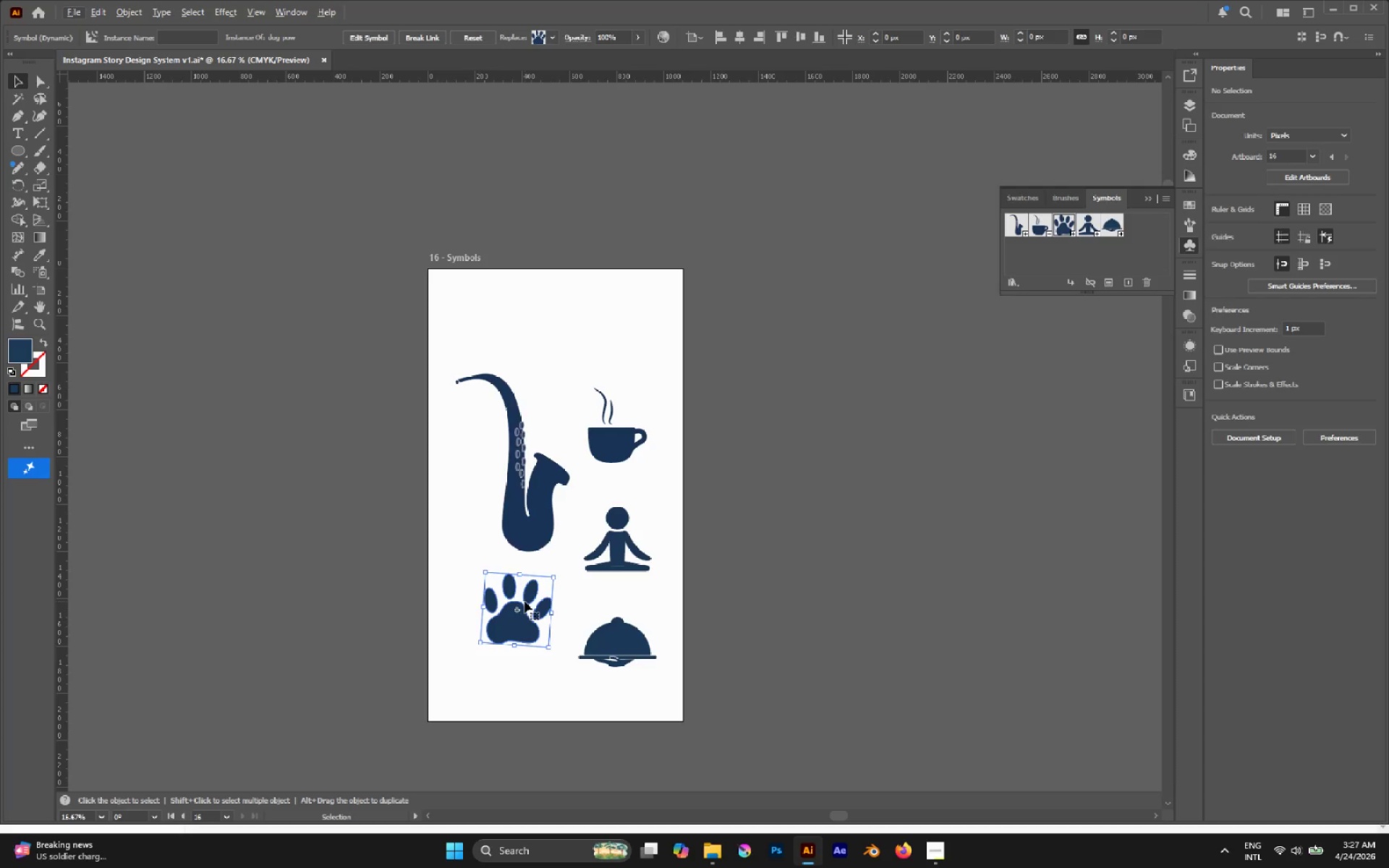 
hold_key(key=AltLeft, duration=0.45)
 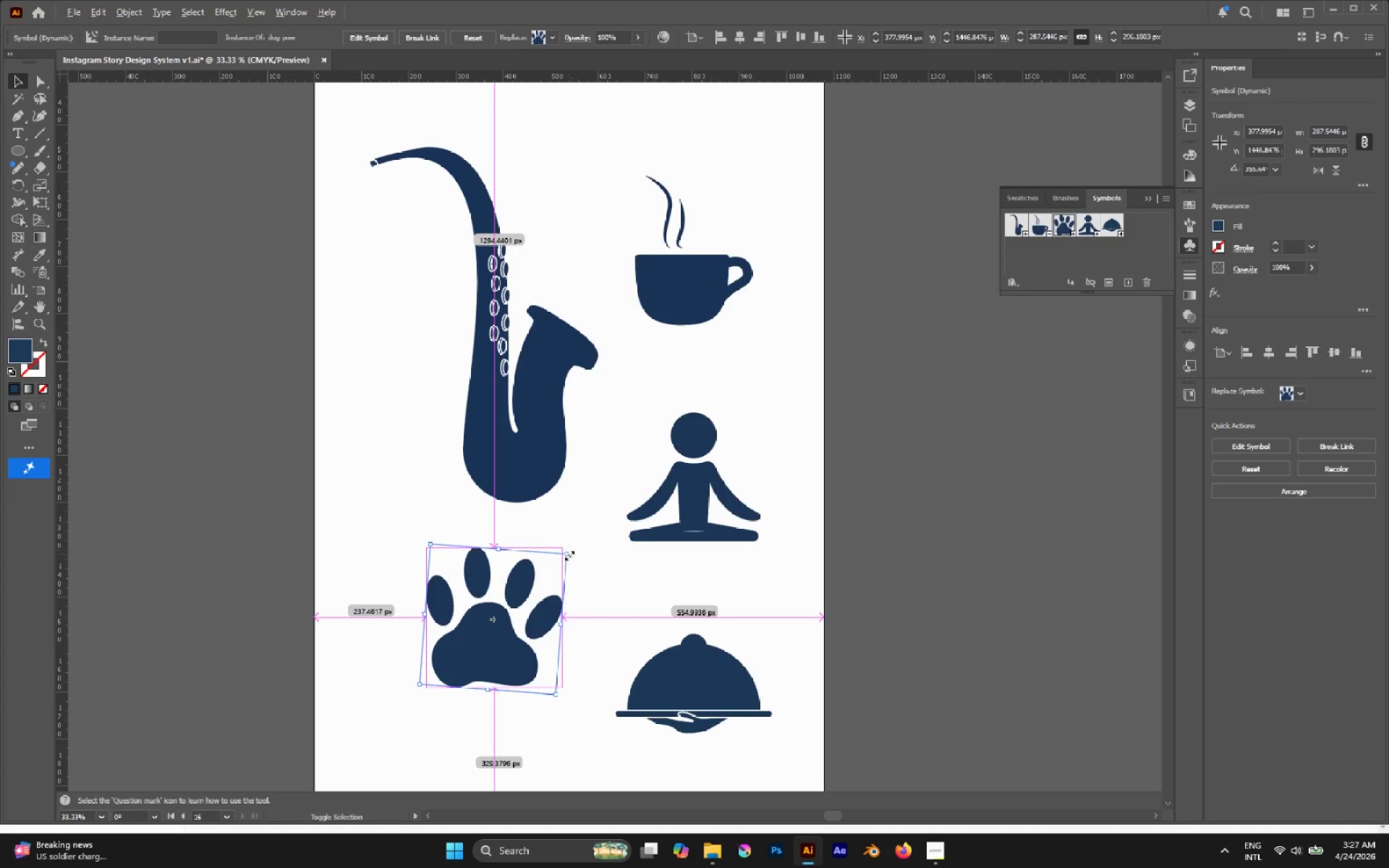 
hold_key(key=AltLeft, duration=1.3)
 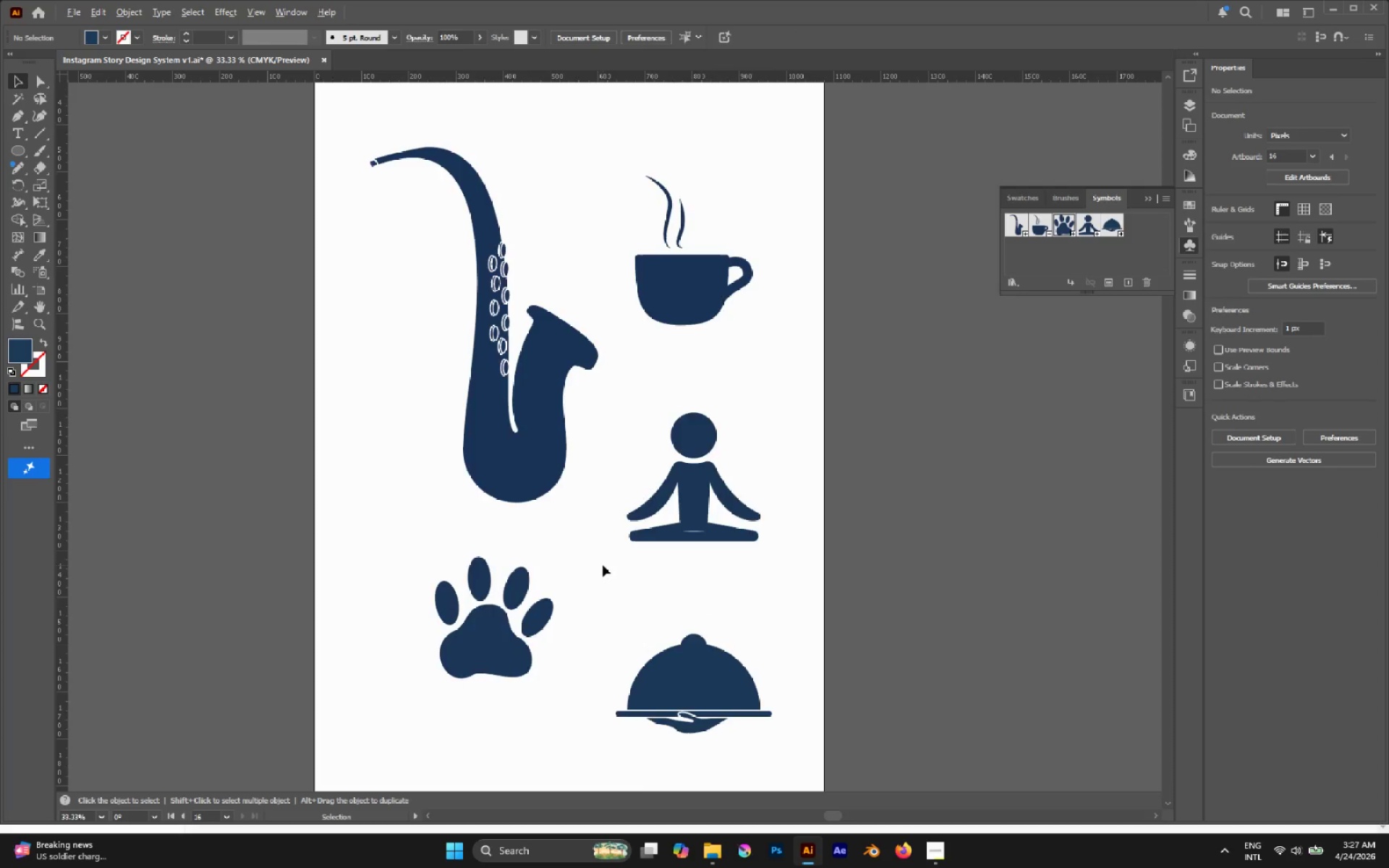 
hold_key(key=ShiftLeft, duration=1.19)
 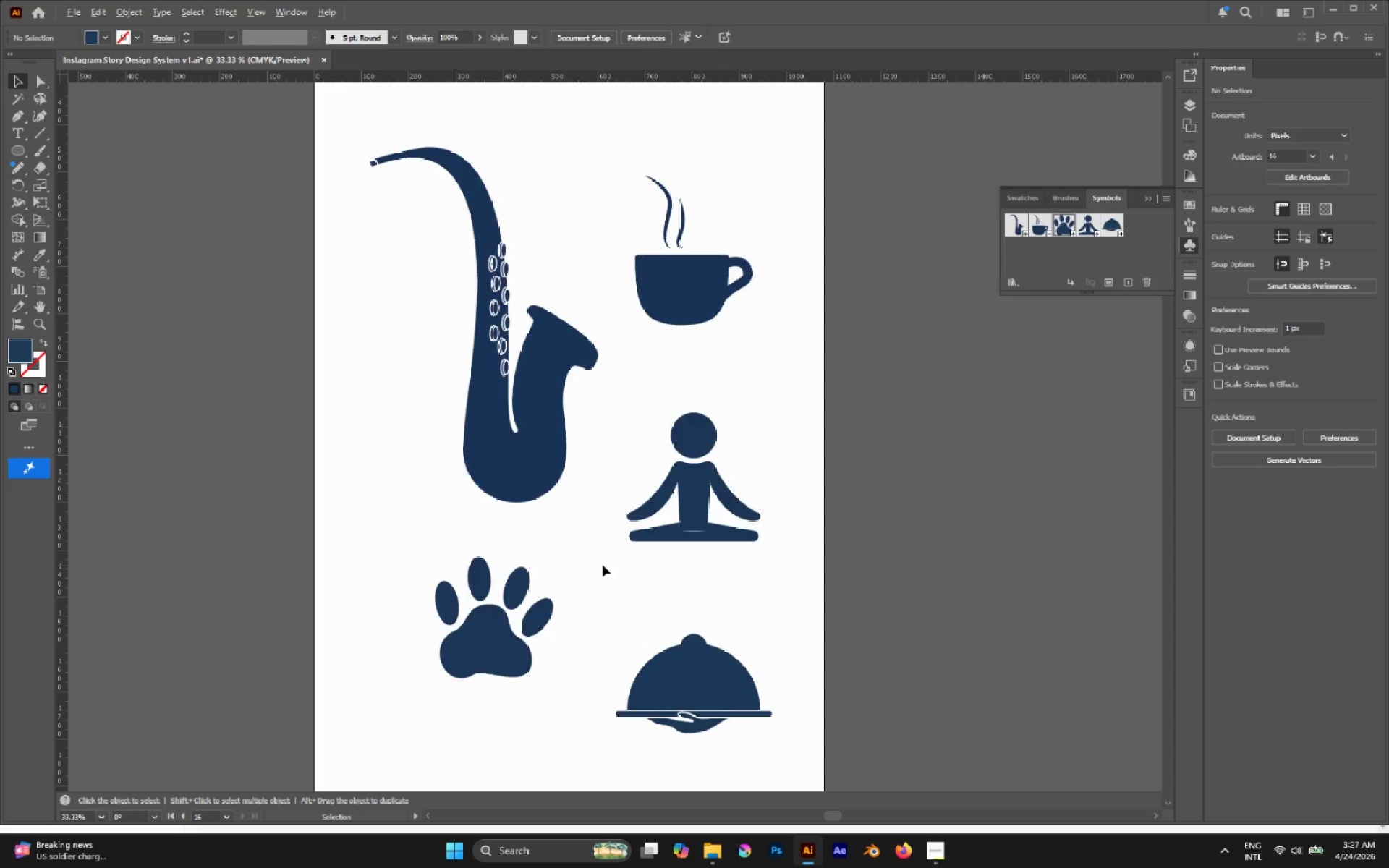 
scroll: coordinate [542, 600], scroll_direction: up, amount: 2.0
 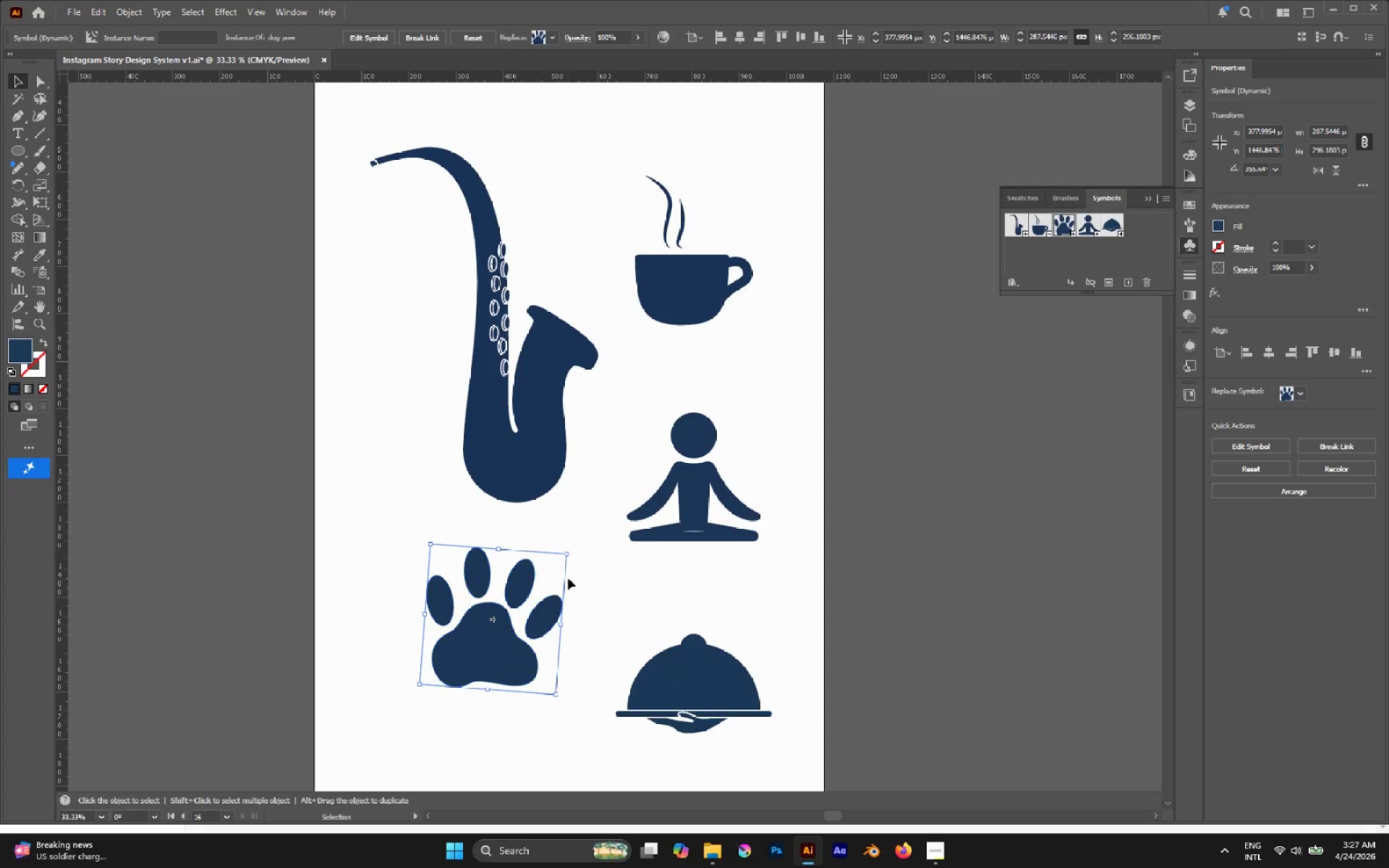 
left_click_drag(start_coordinate=[566, 551], to_coordinate=[557, 555])
 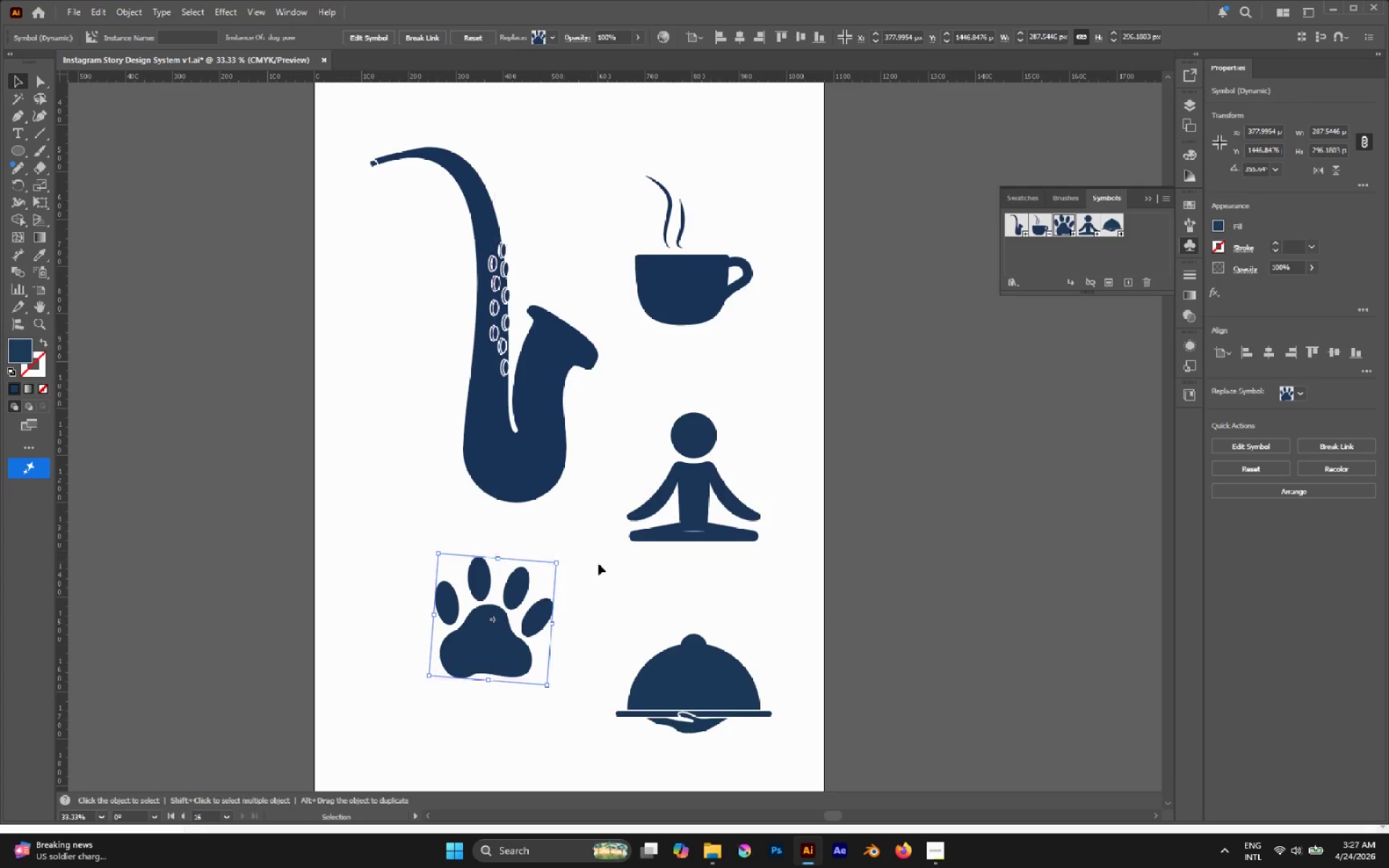 
left_click([603, 565])
 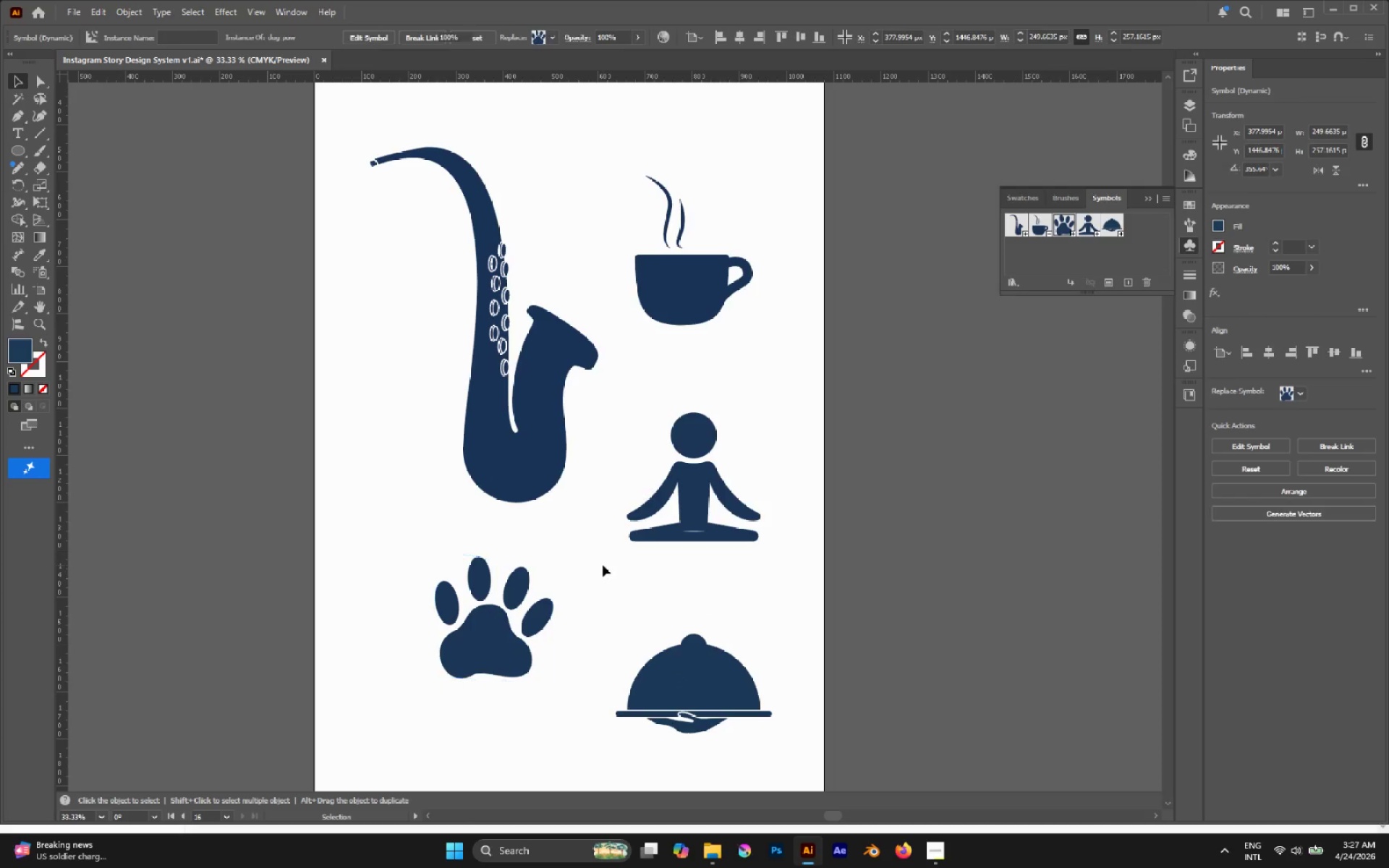 
hold_key(key=AltLeft, duration=0.5)
scroll: coordinate [603, 565], scroll_direction: down, amount: 3.0
 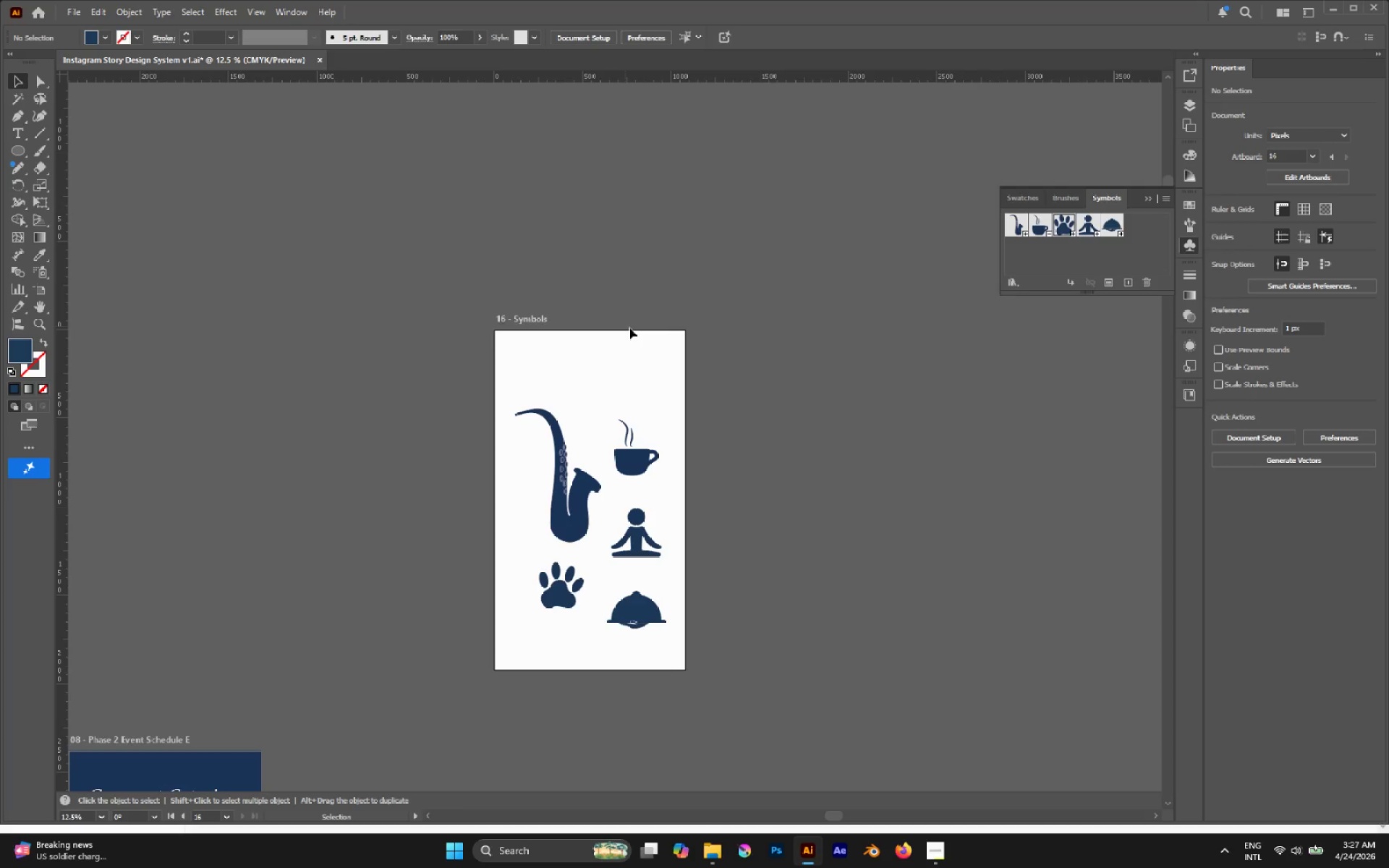 
left_click_drag(start_coordinate=[700, 339], to_coordinate=[597, 699])
 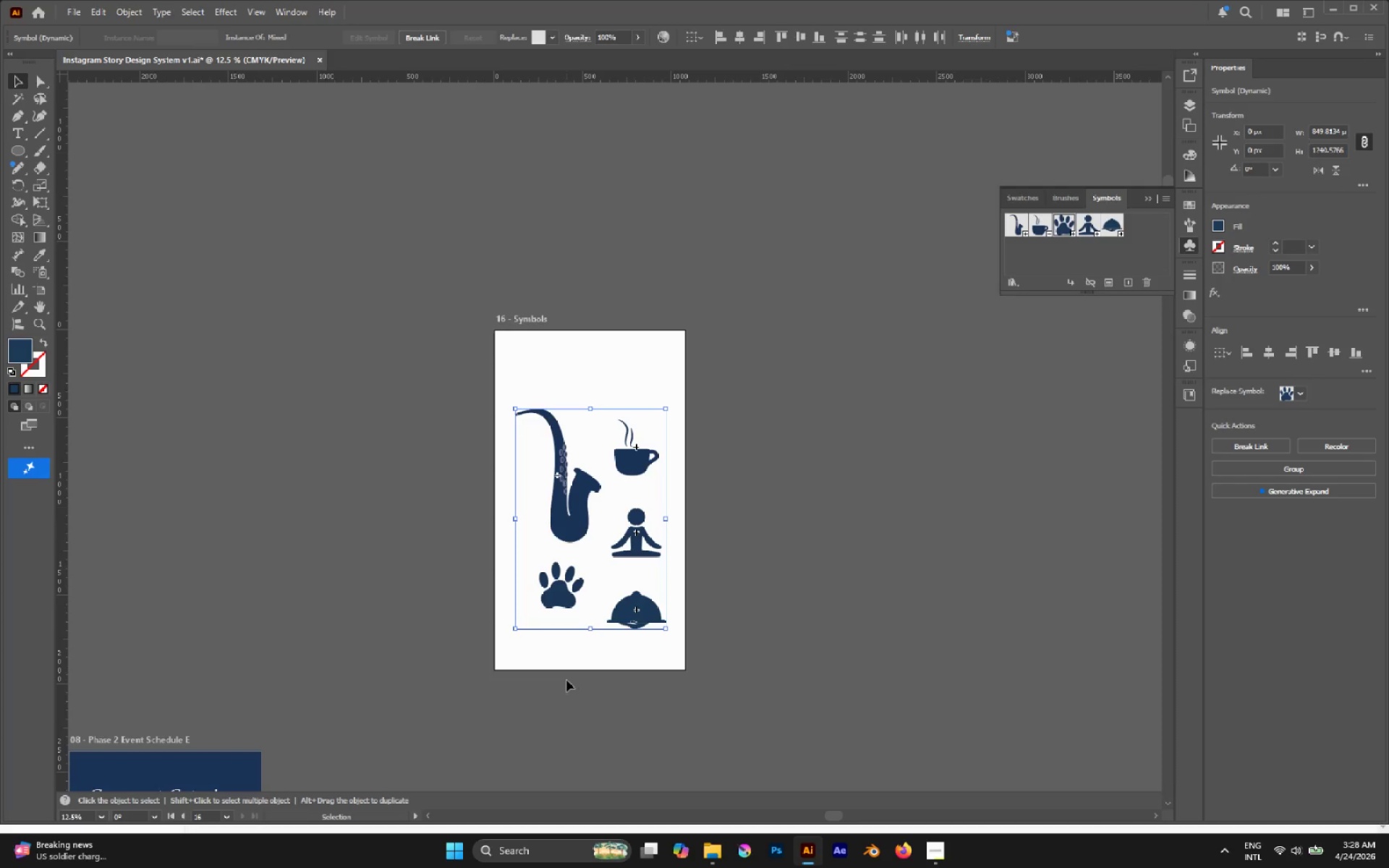 
wait(22.52)
 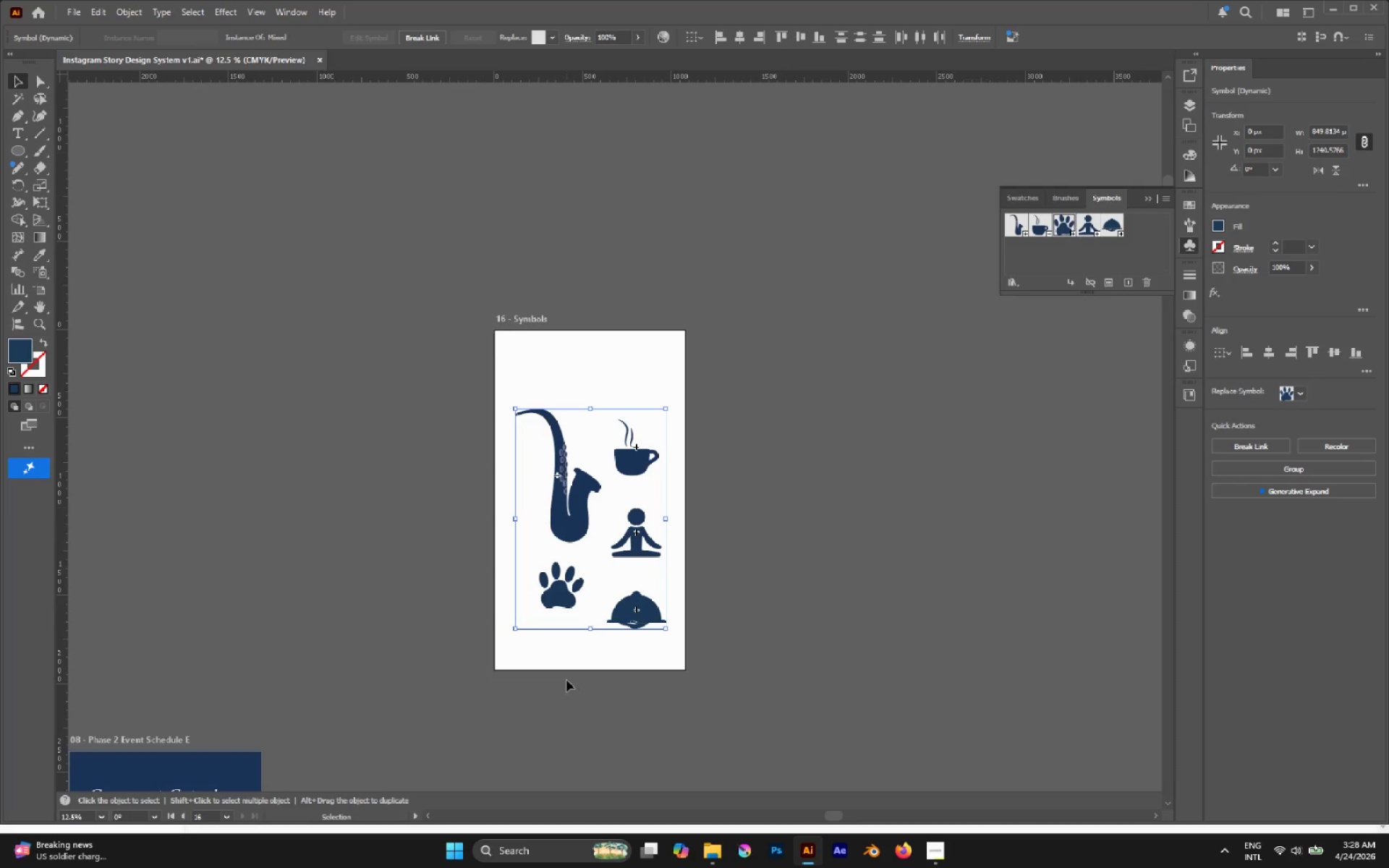 
hold_key(key=AltLeft, duration=1.02)
scroll: coordinate [594, 483], scroll_direction: up, amount: 5.0
 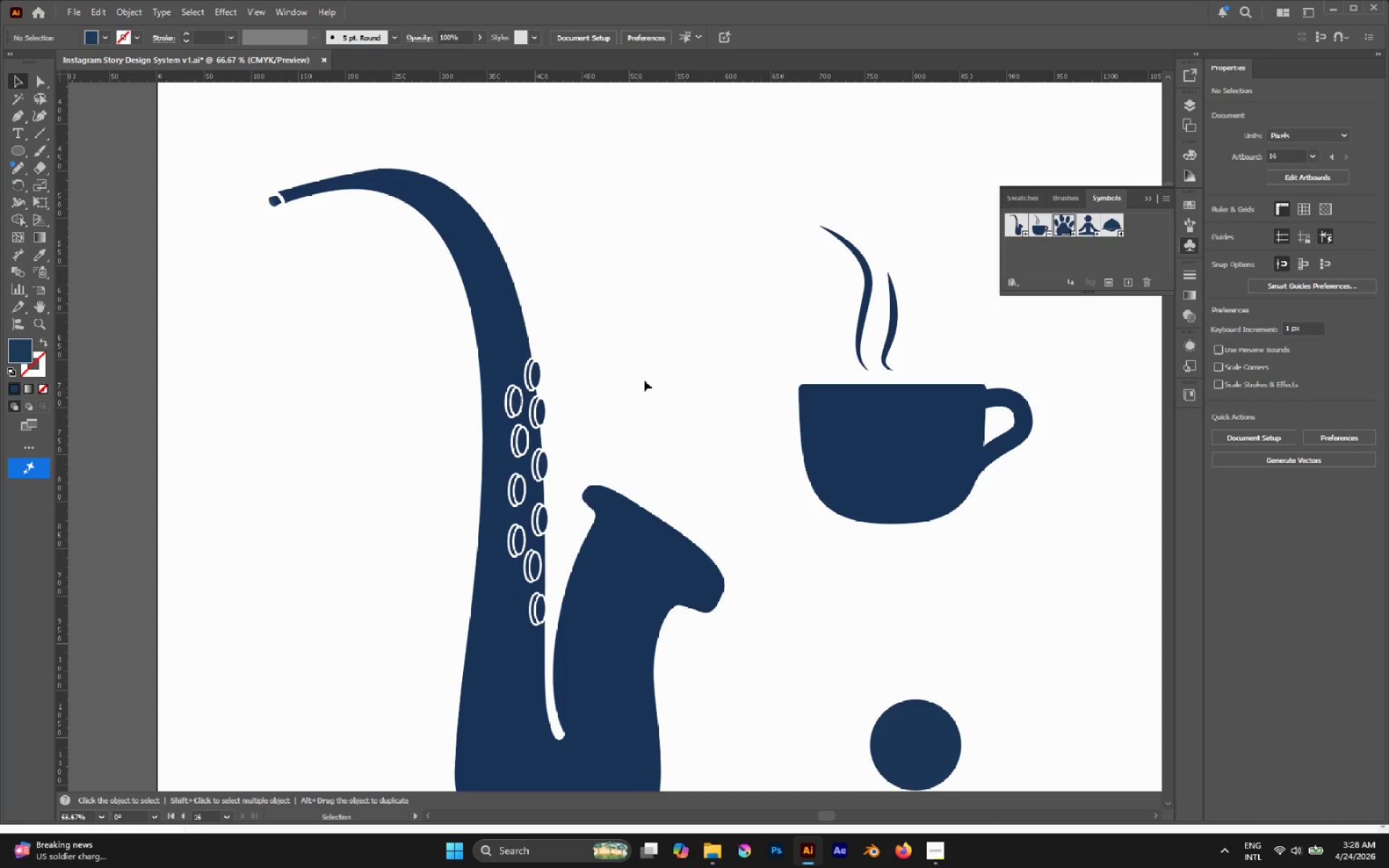 
left_click([680, 327])
 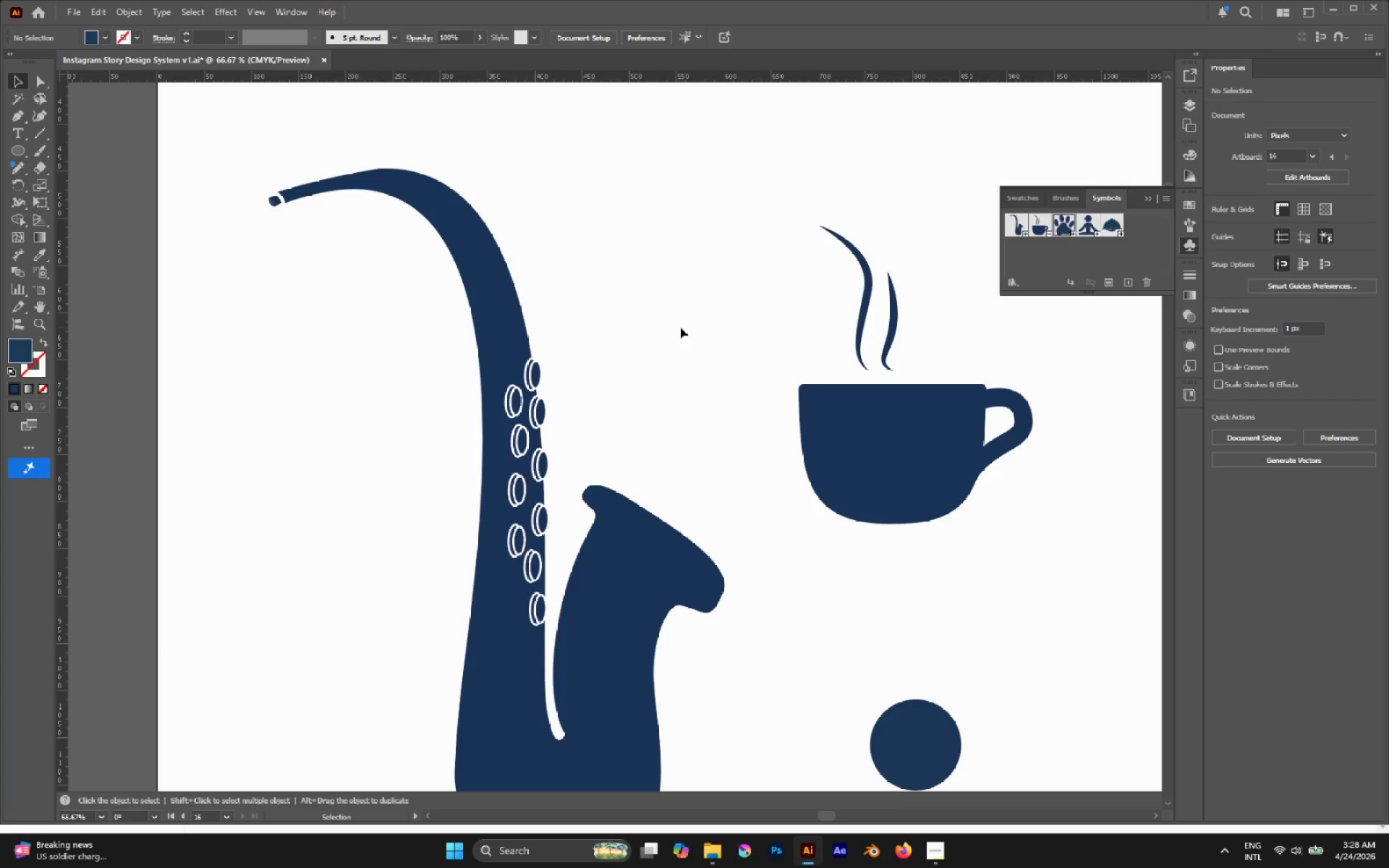 
hold_key(key=AltLeft, duration=0.47)
scroll: coordinate [679, 335], scroll_direction: down, amount: 5.0
 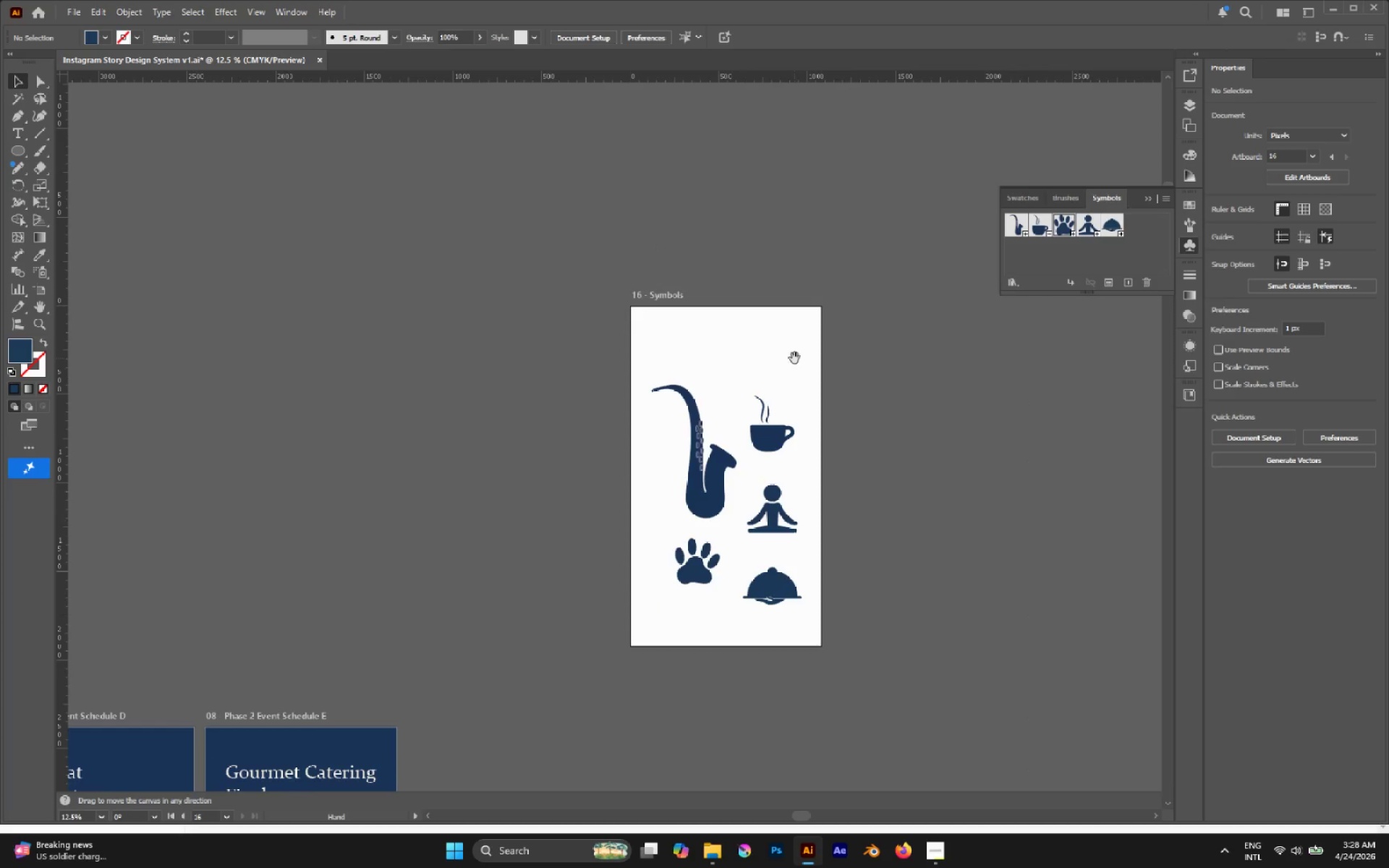 
hold_key(key=AltLeft, duration=0.47)
scroll: coordinate [794, 358], scroll_direction: down, amount: 2.0
 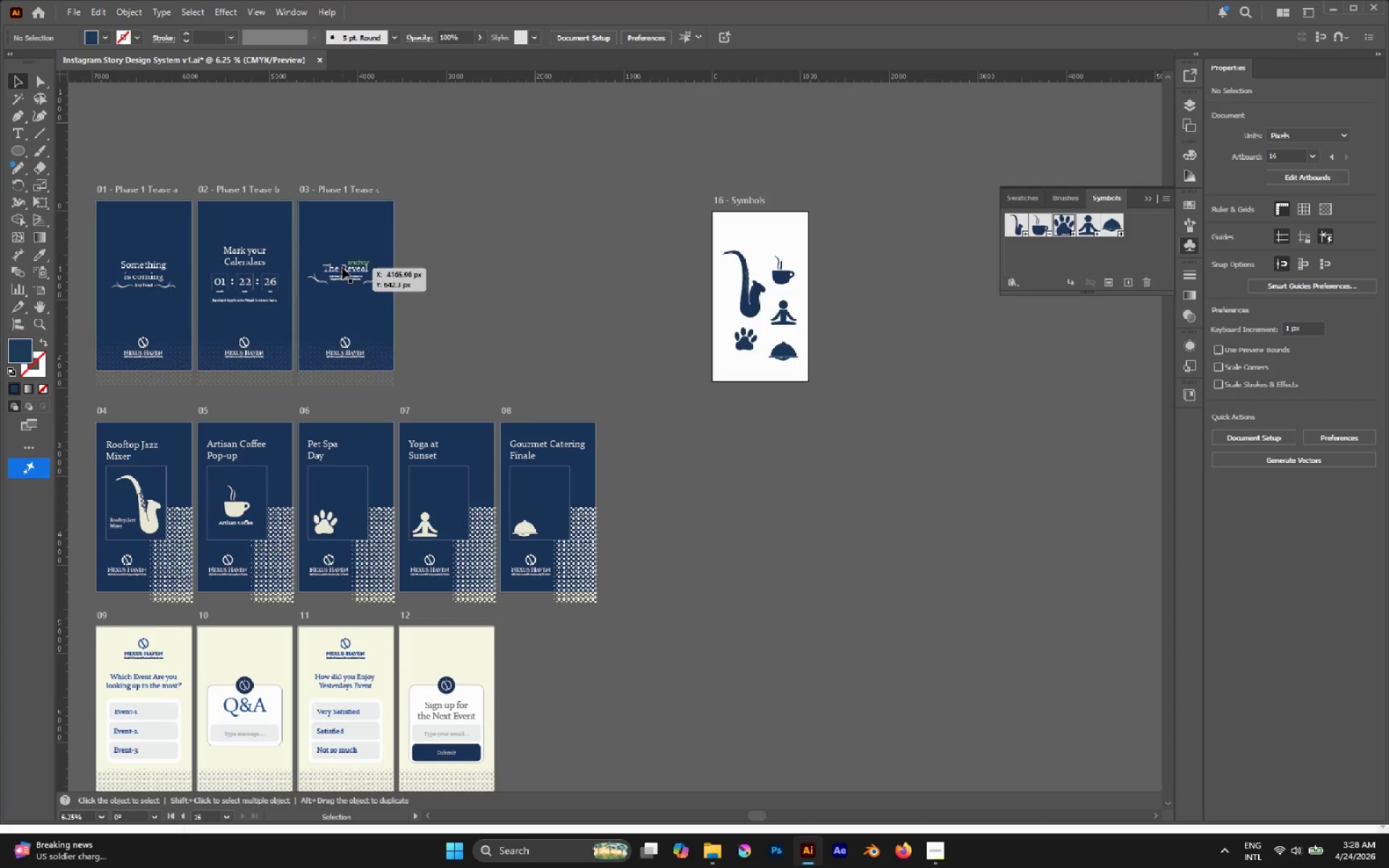 
key(A)
 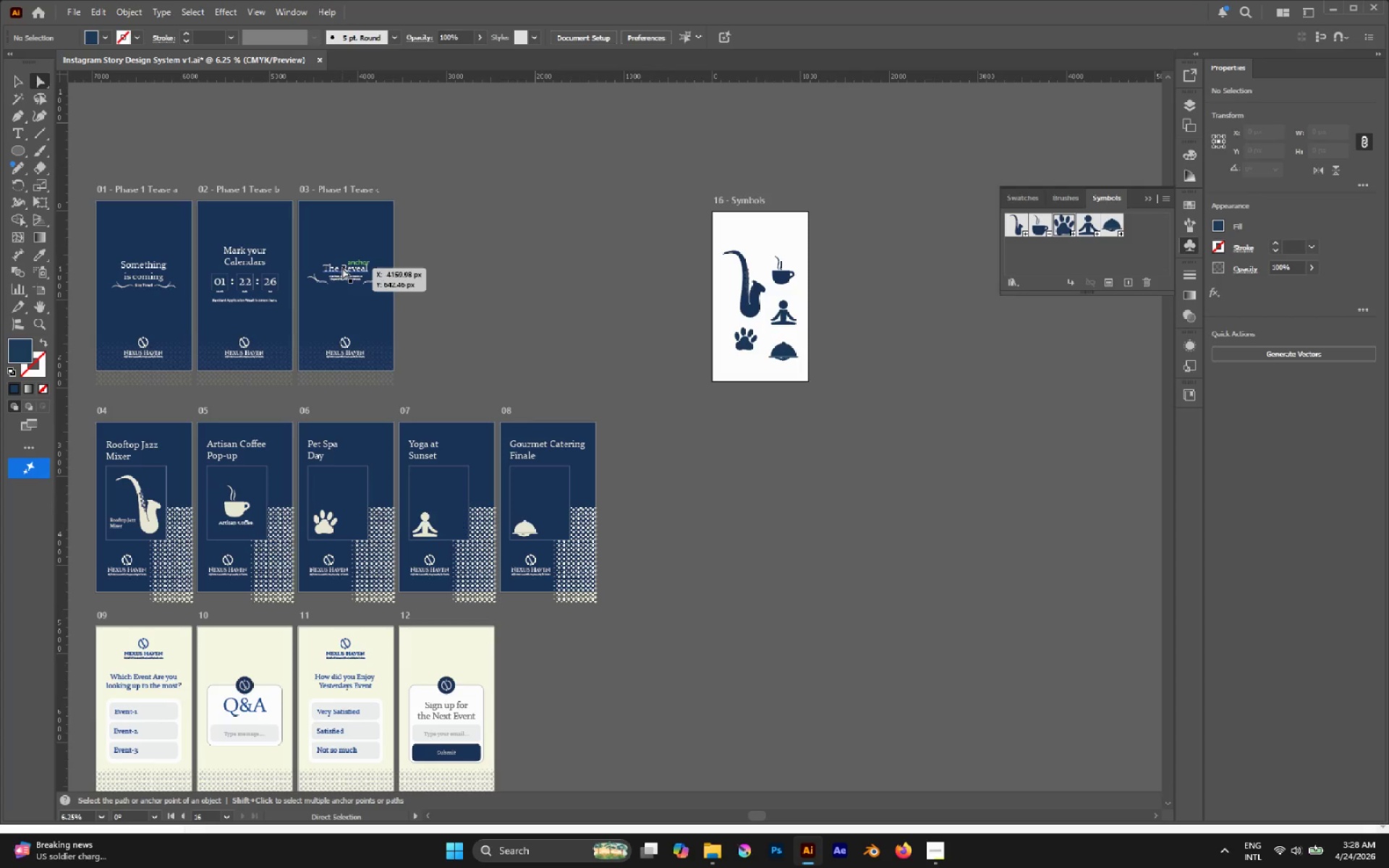 
left_click([342, 268])
 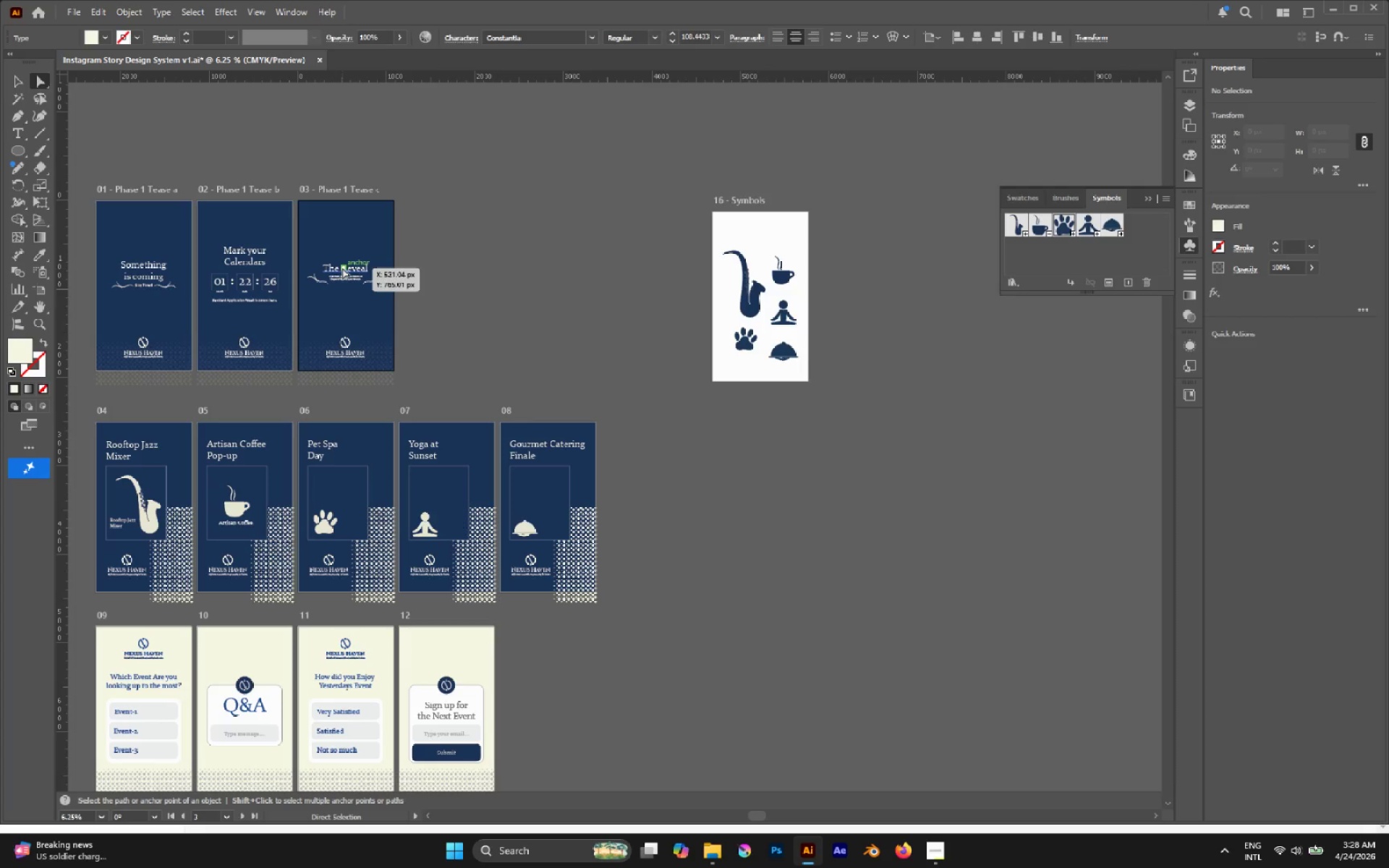 
hold_key(key=AltLeft, duration=1.42)
left_click_drag(start_coordinate=[342, 268], to_coordinate=[747, 234])
 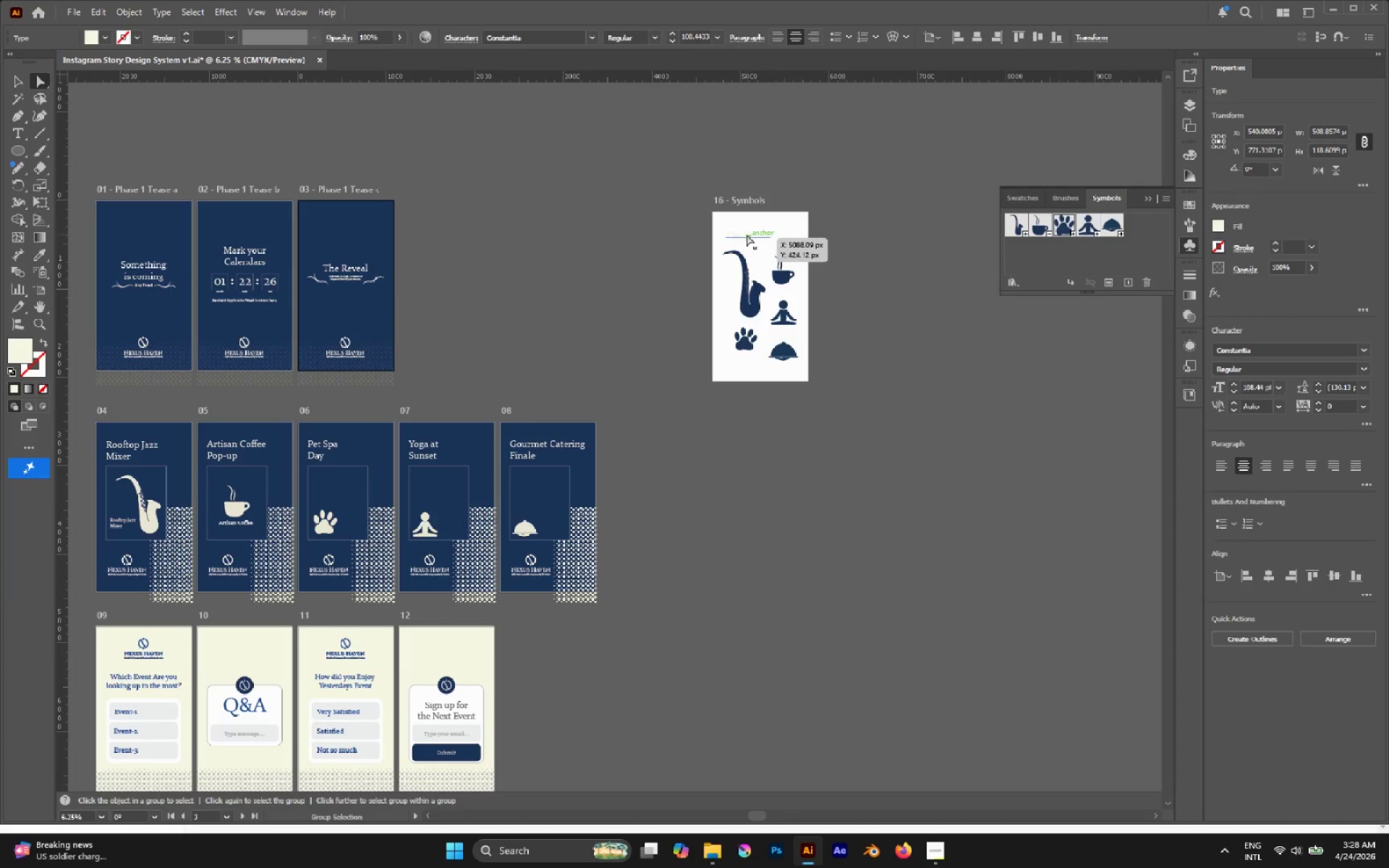 
hold_key(key=AltLeft, duration=0.53)
scroll: coordinate [748, 239], scroll_direction: up, amount: 6.0
 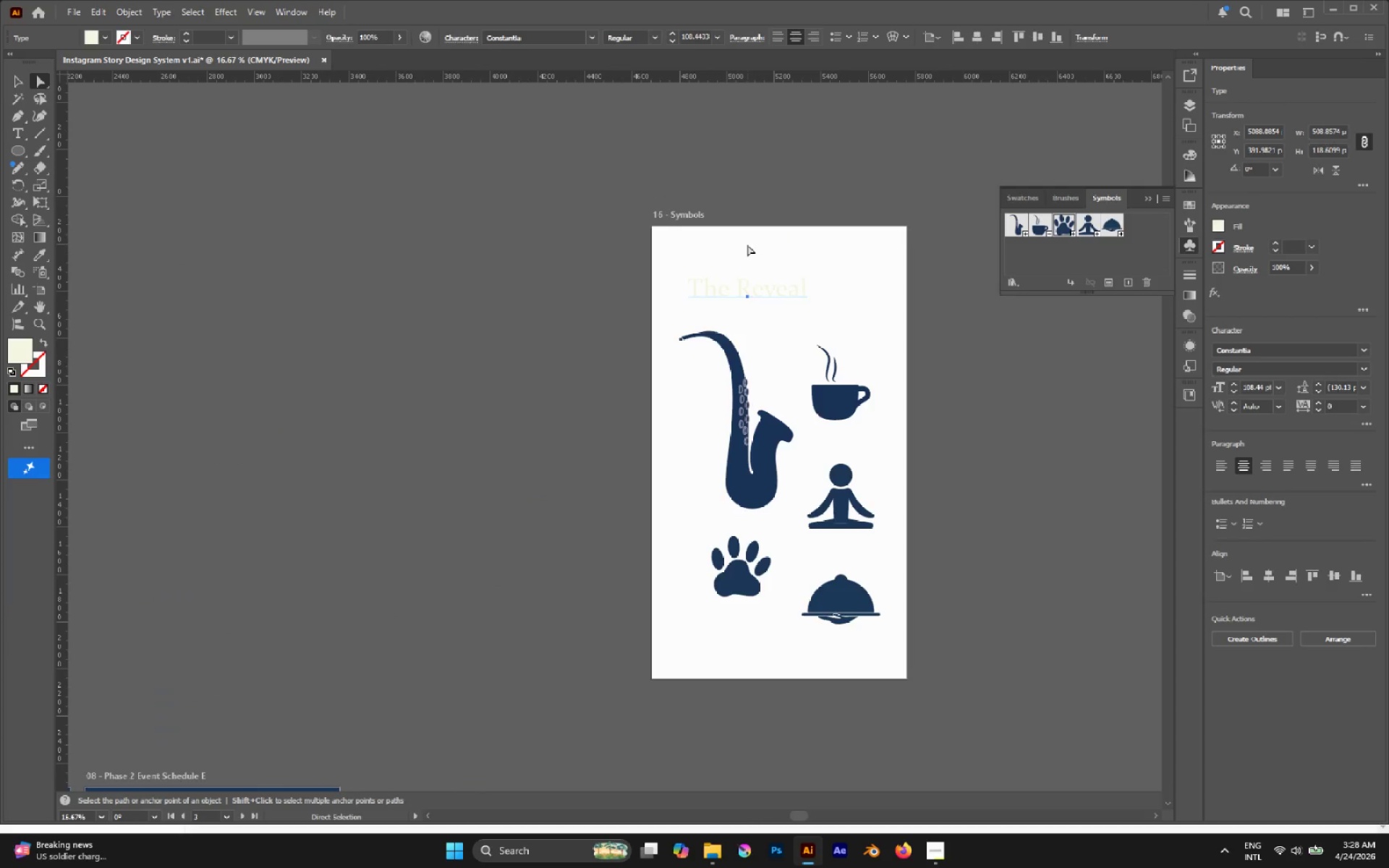 
key(I)
 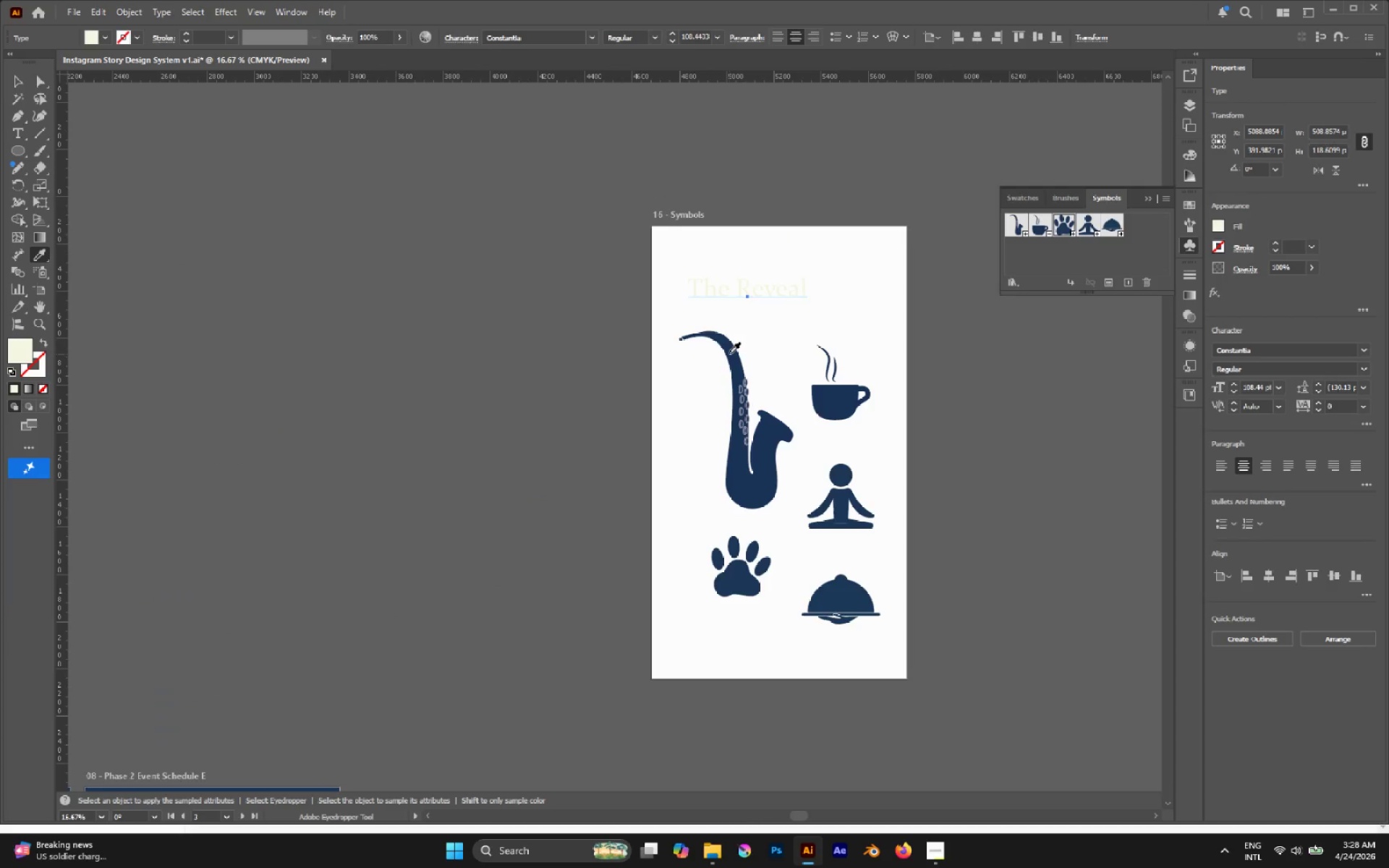 
left_click([729, 350])
 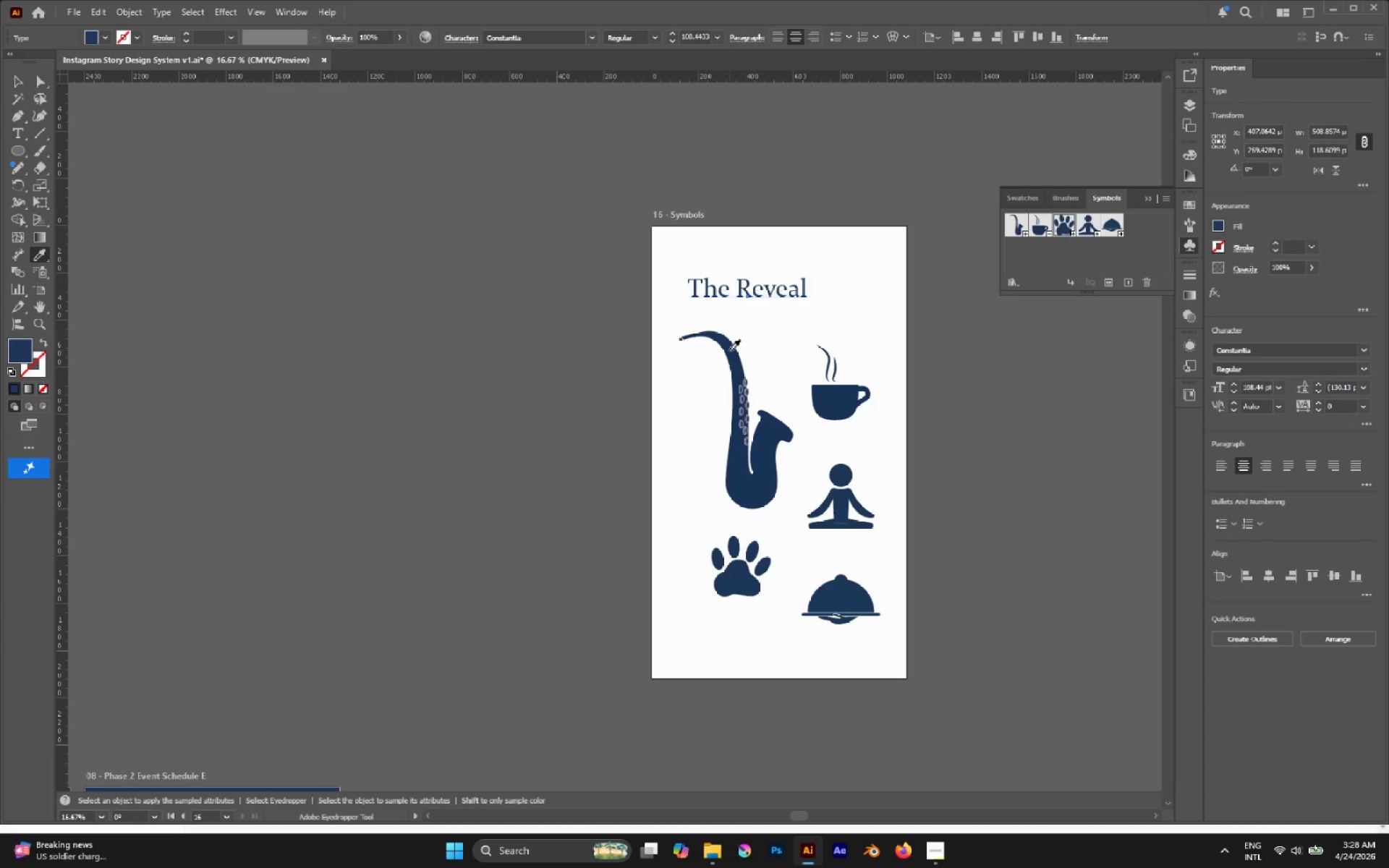 
type(CV)
 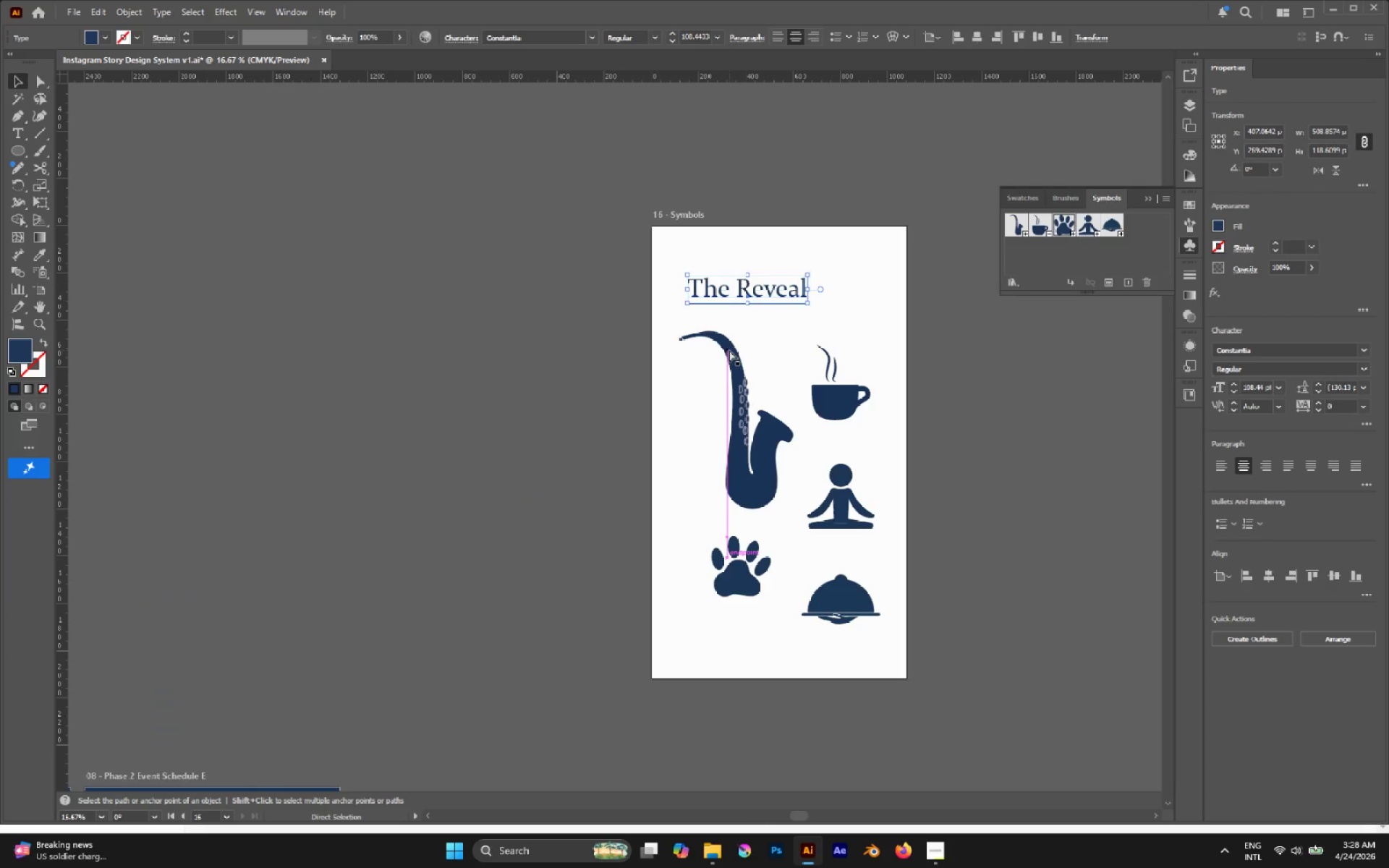 
key(Control+X)
 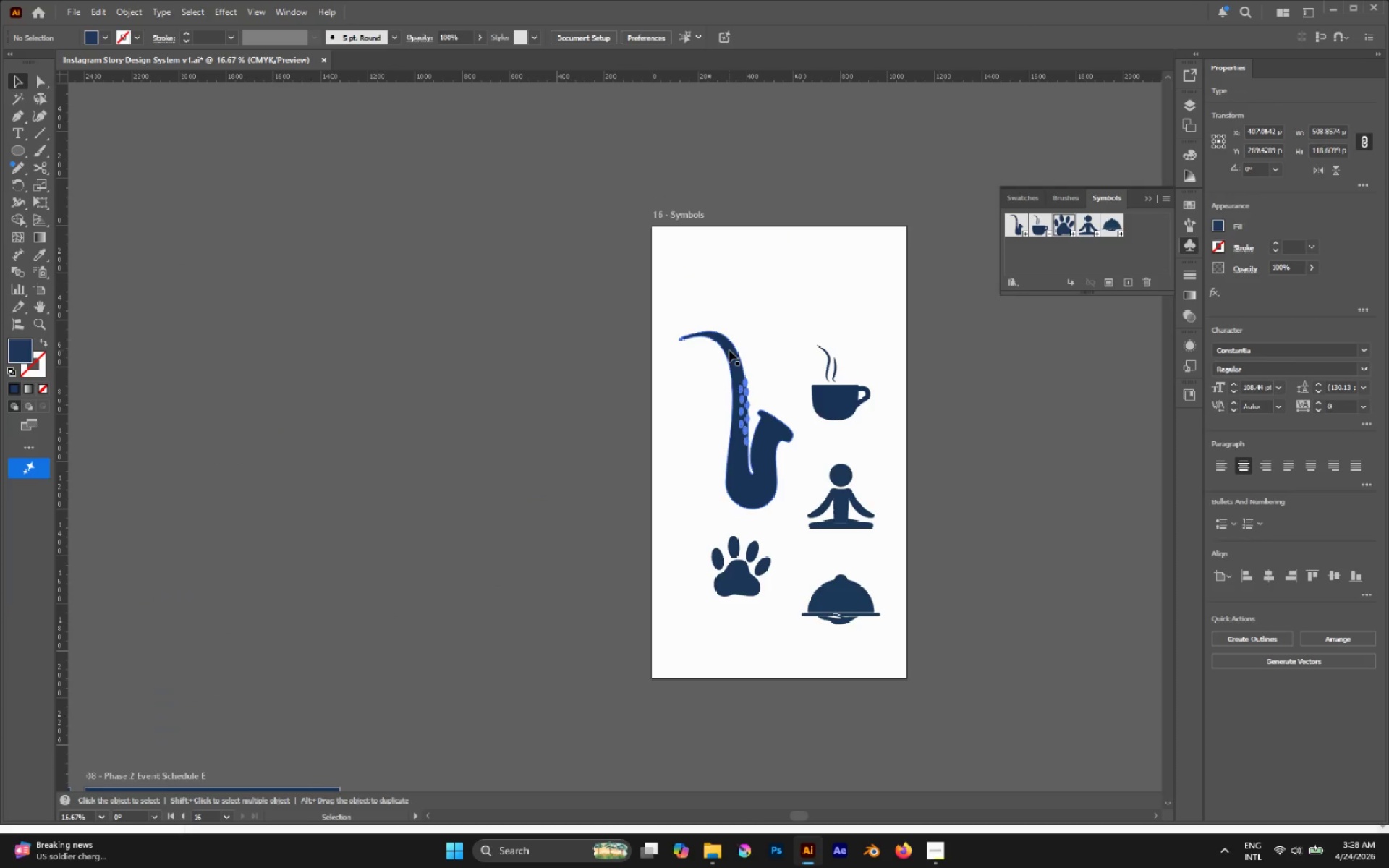 
key(Control+Shift+V)
 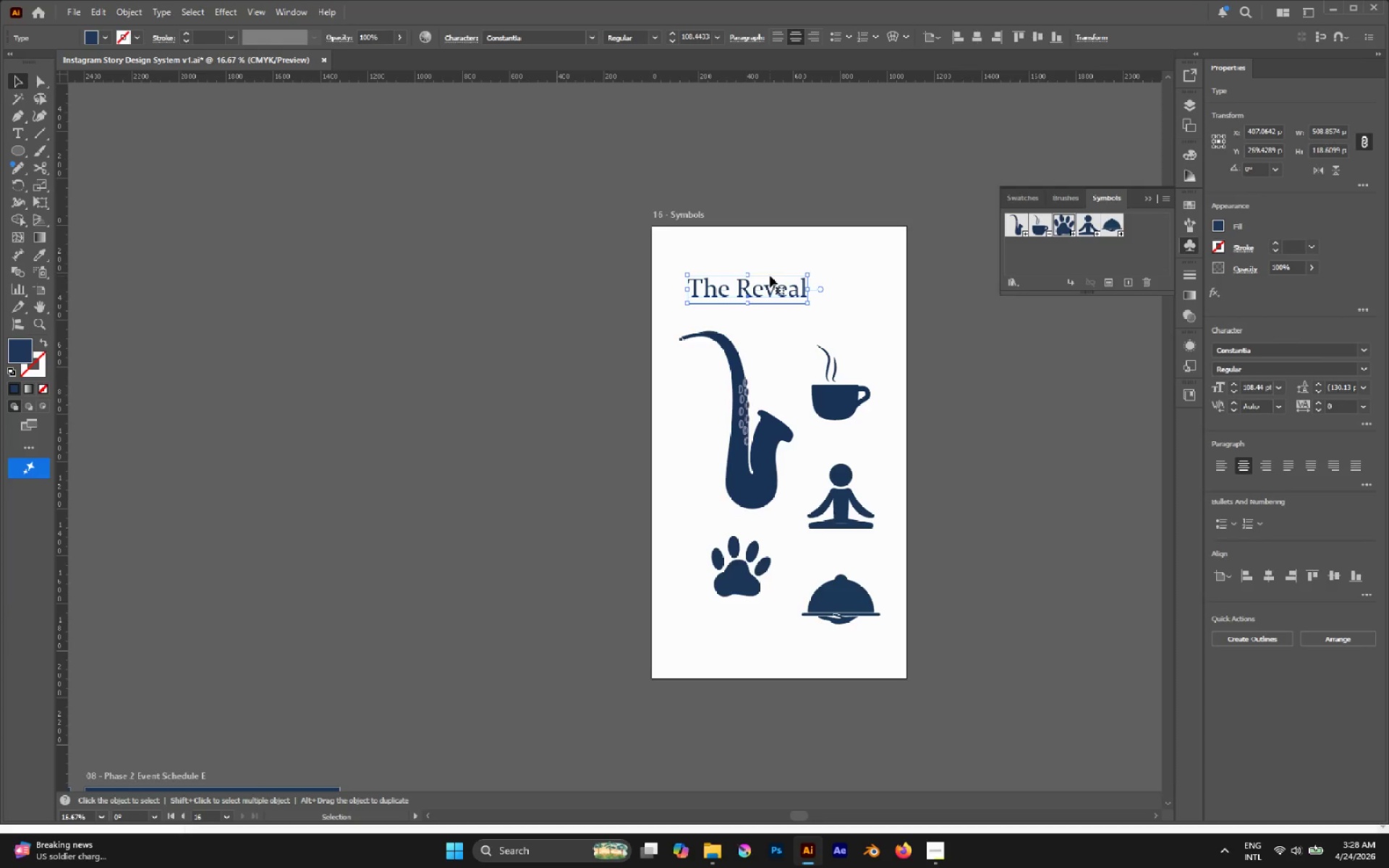 
double_click([765, 294])
 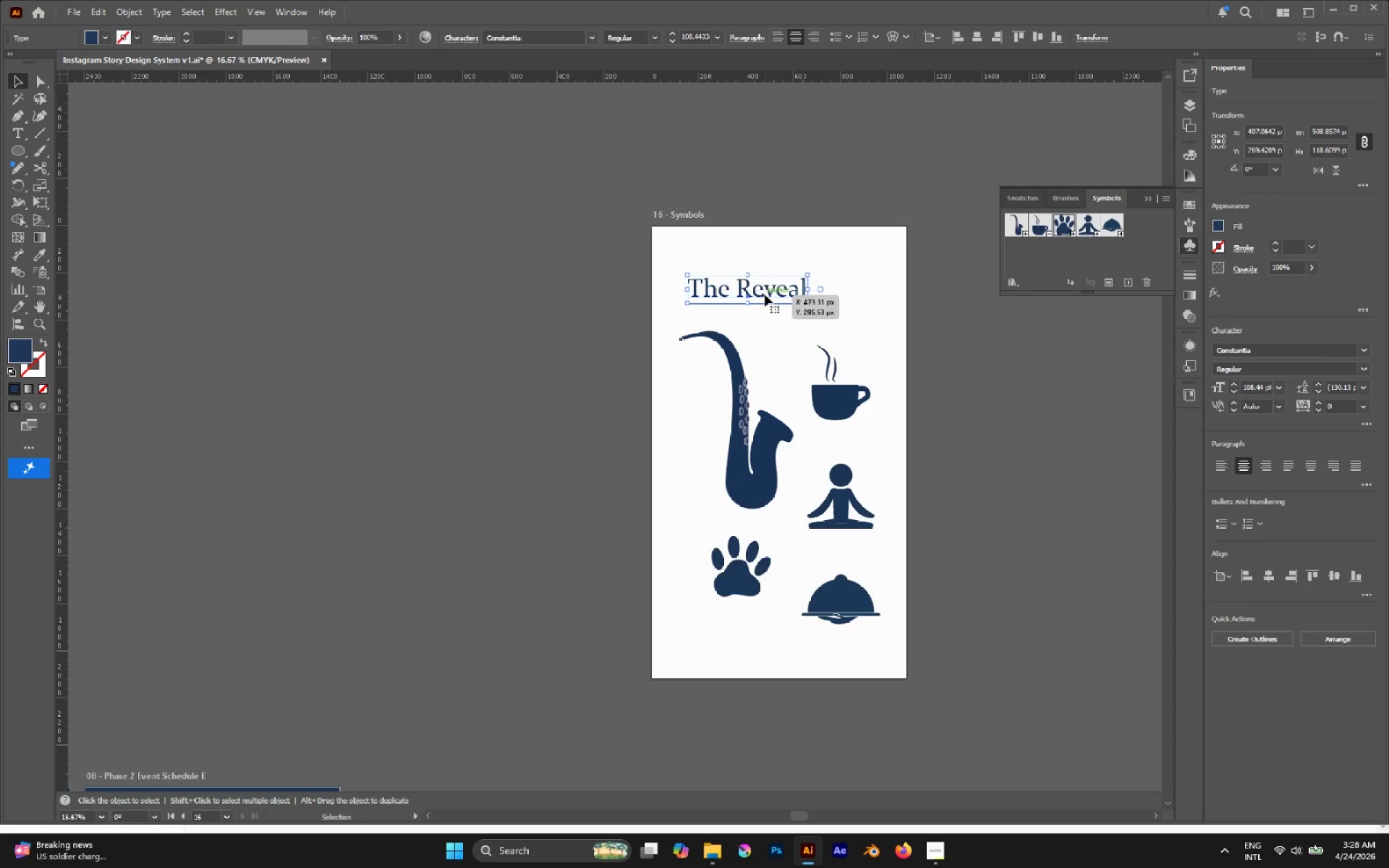 
triple_click([765, 294])
 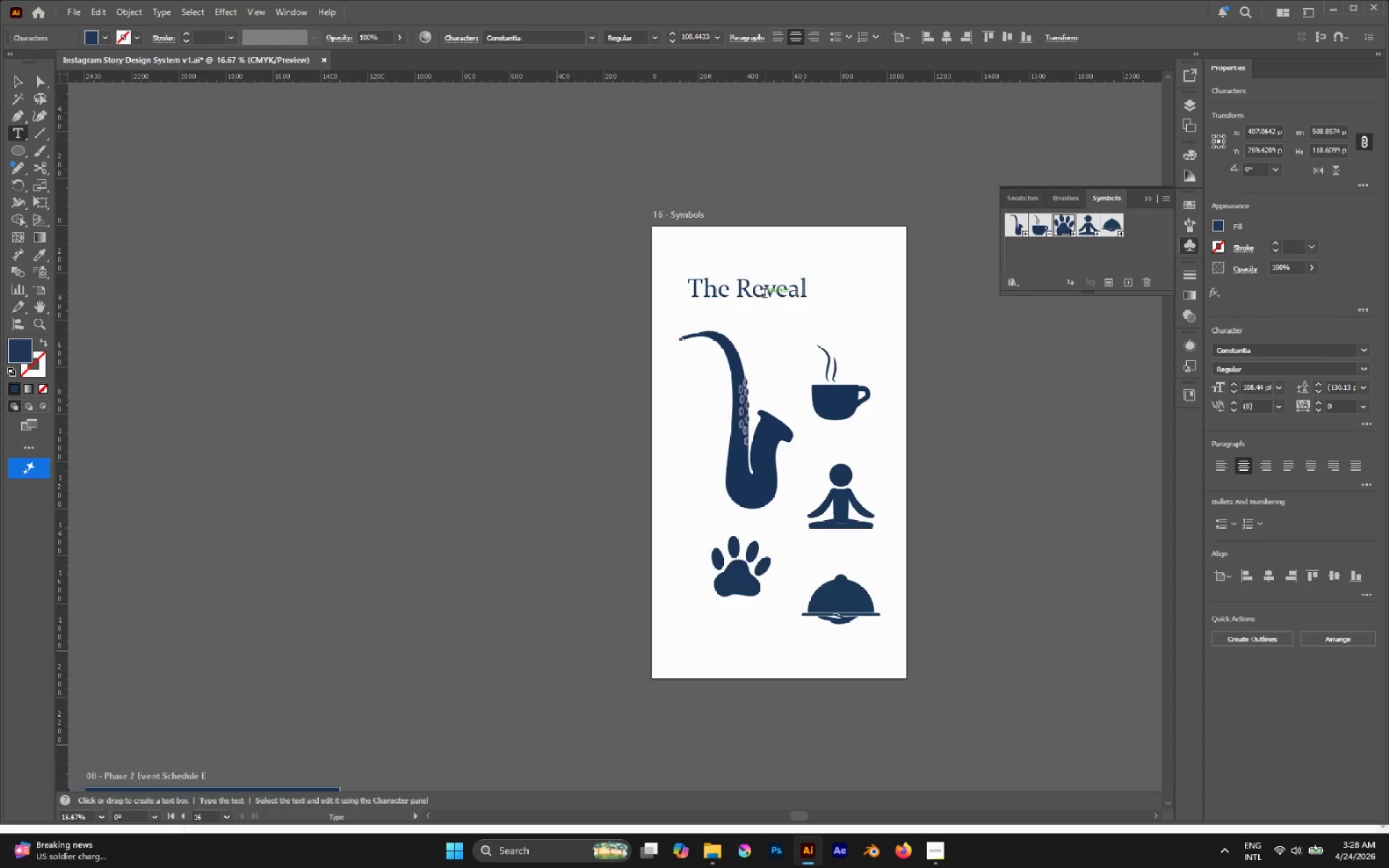 
triple_click([765, 294])